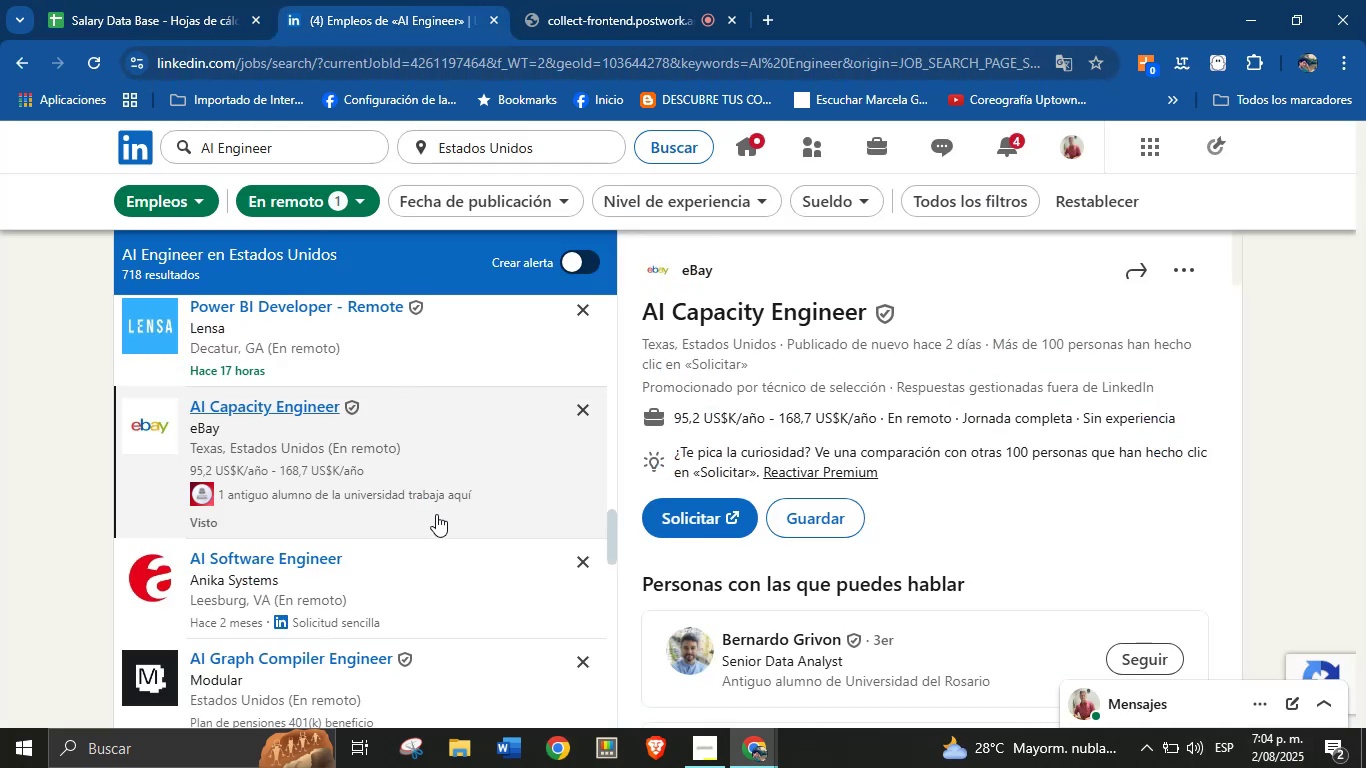 
wait(6.07)
 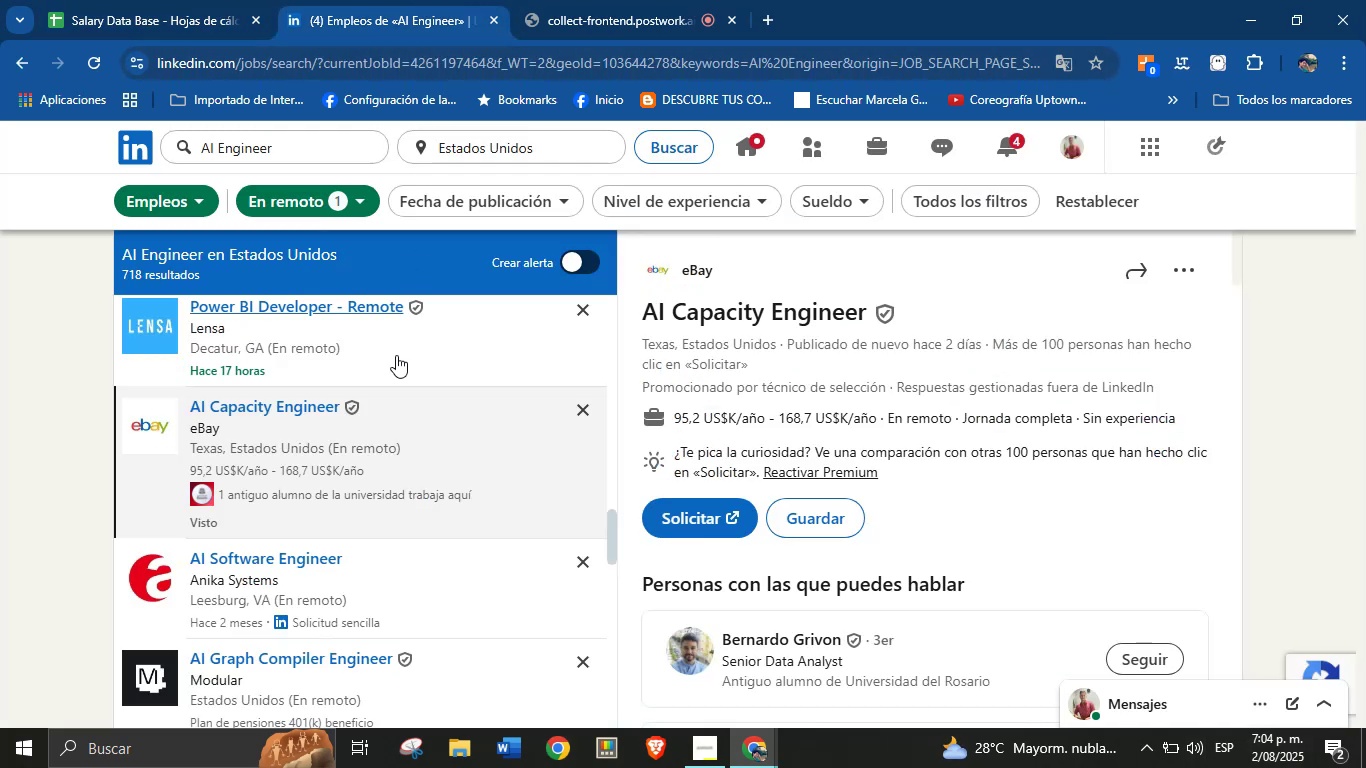 
left_click([91, 0])
 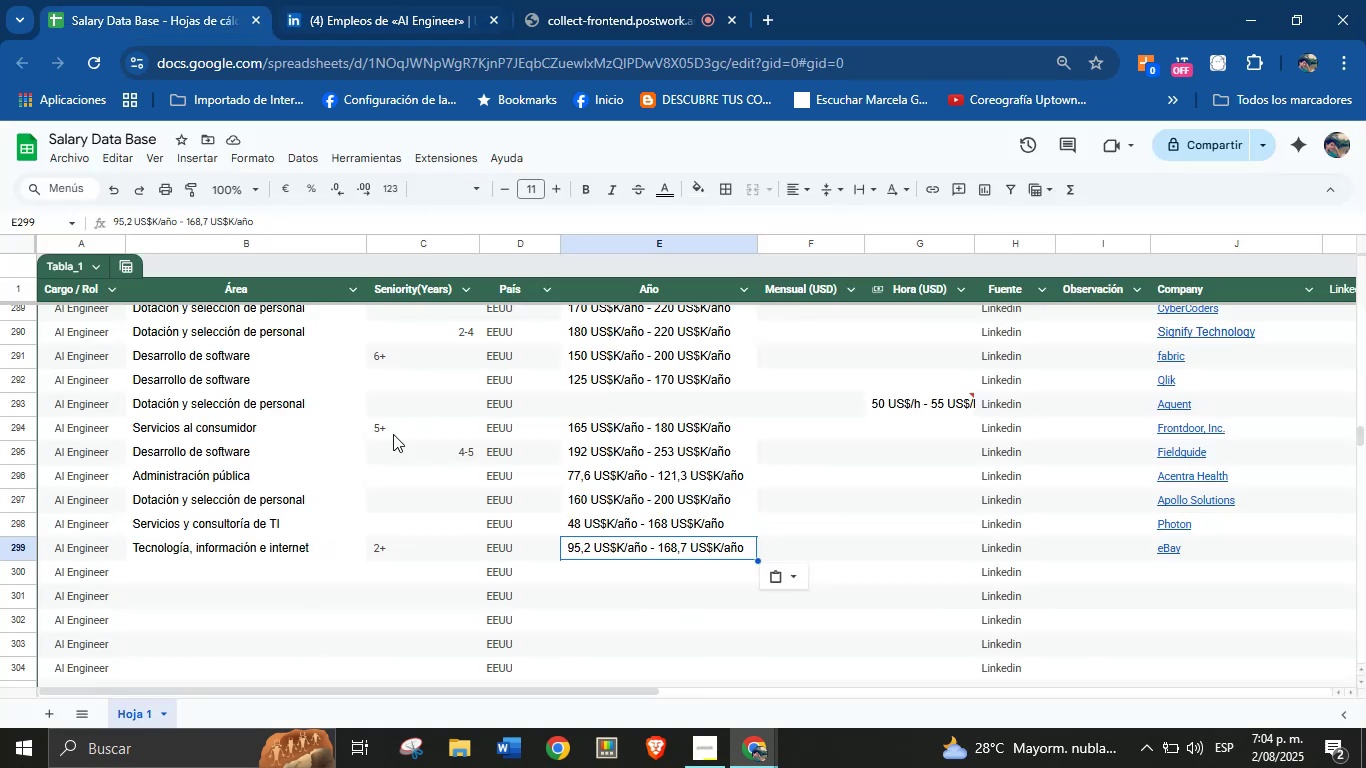 
left_click([385, 0])
 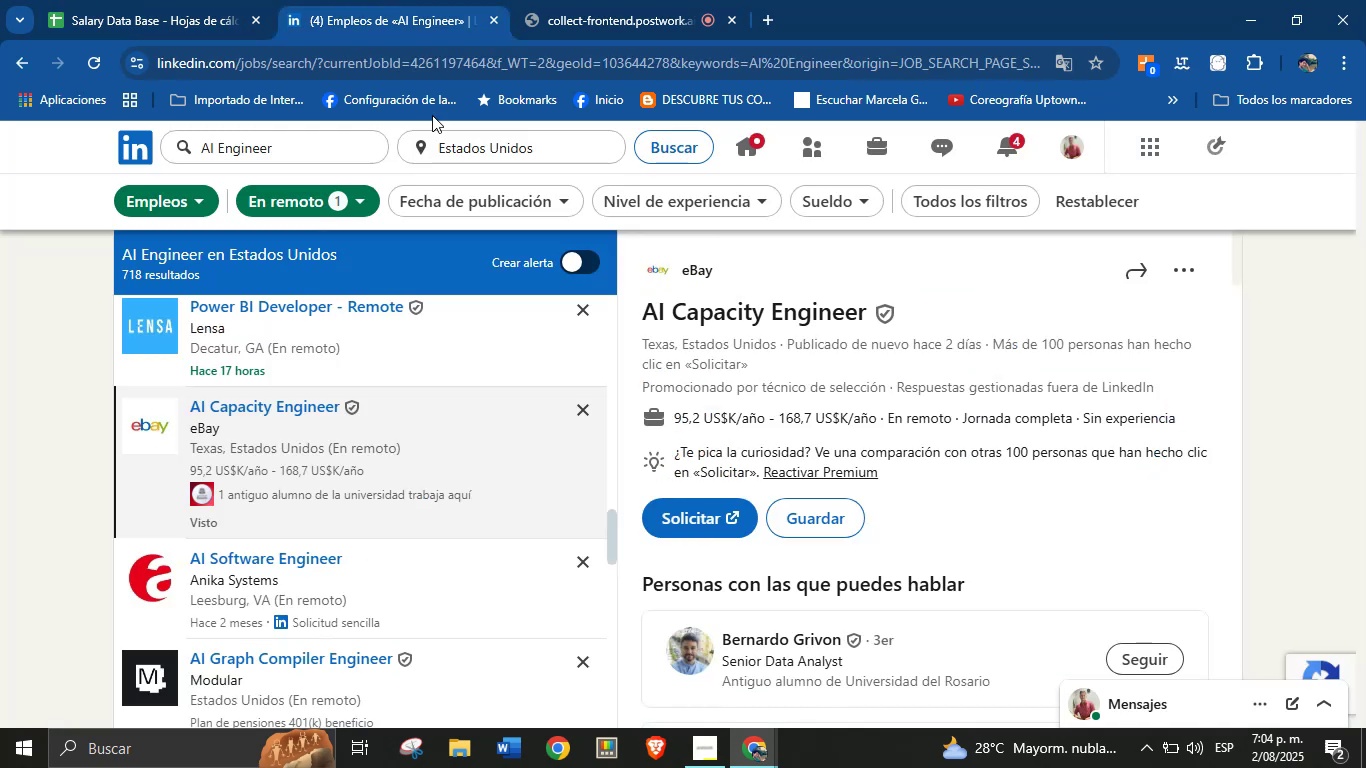 
scroll: coordinate [364, 554], scroll_direction: down, amount: 3.0
 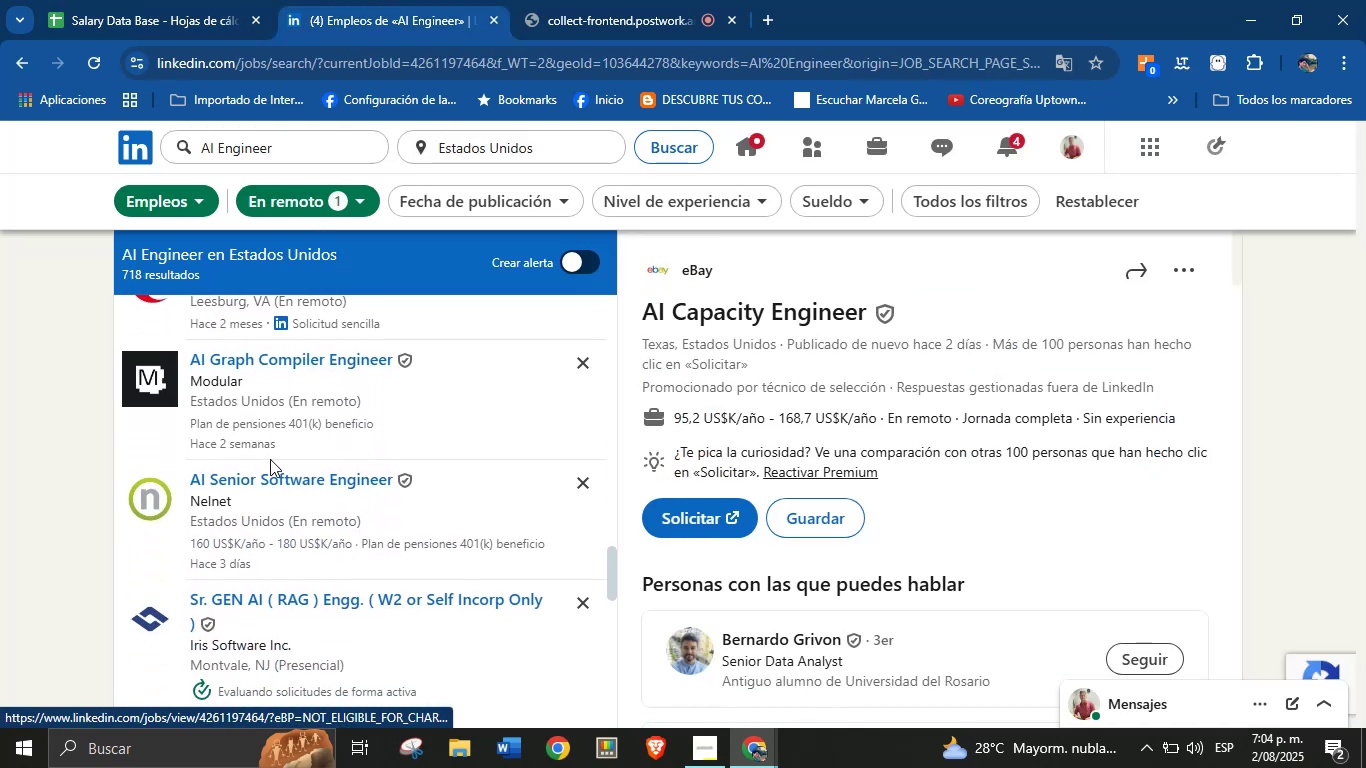 
left_click([253, 478])
 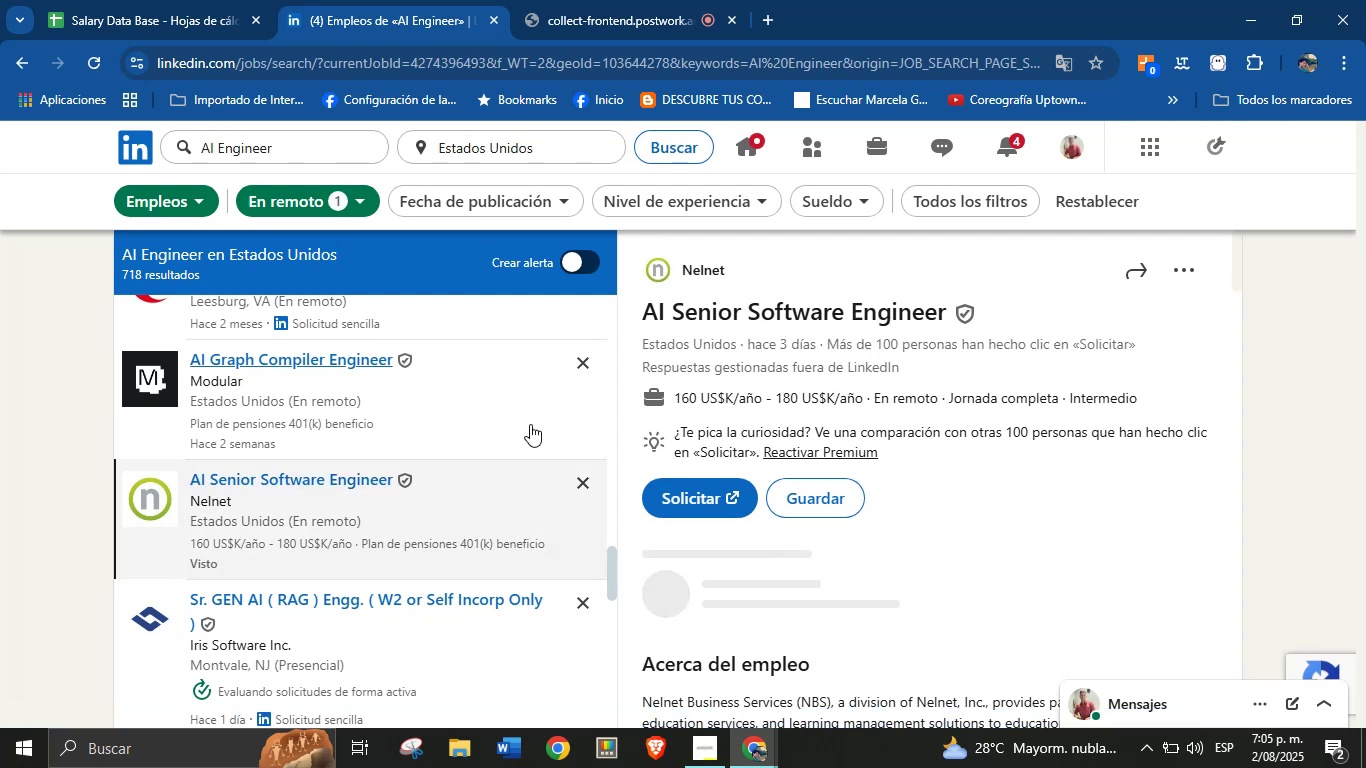 
wait(6.23)
 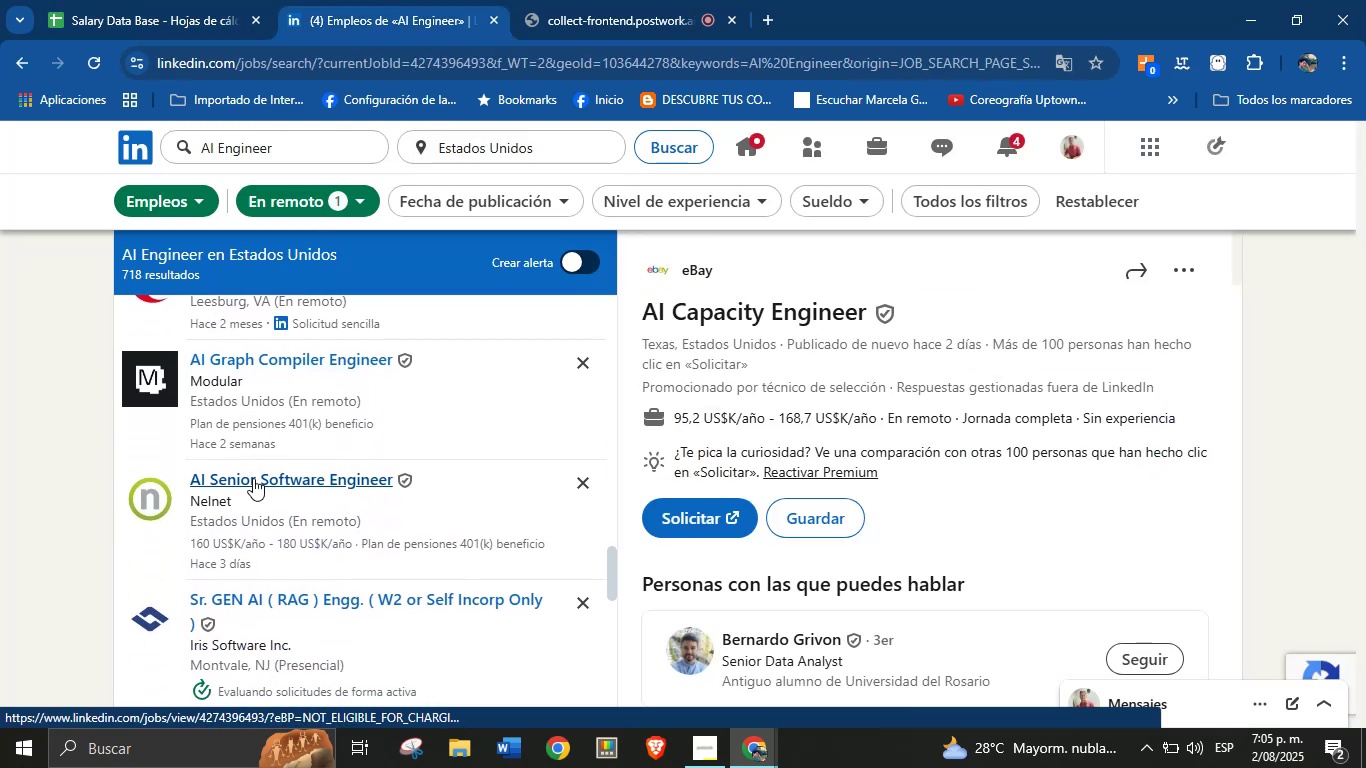 
left_click_drag(start_coordinate=[744, 268], to_coordinate=[689, 273])
 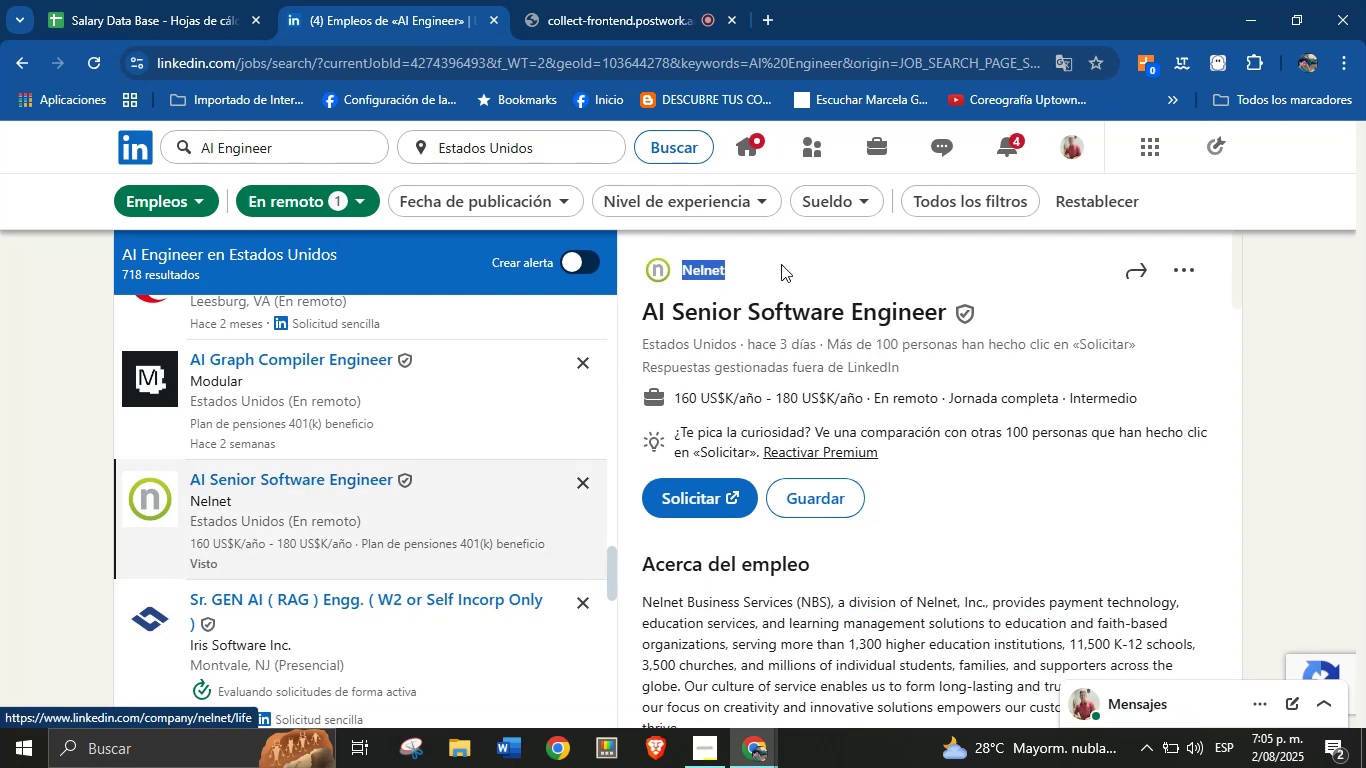 
double_click([756, 275])
 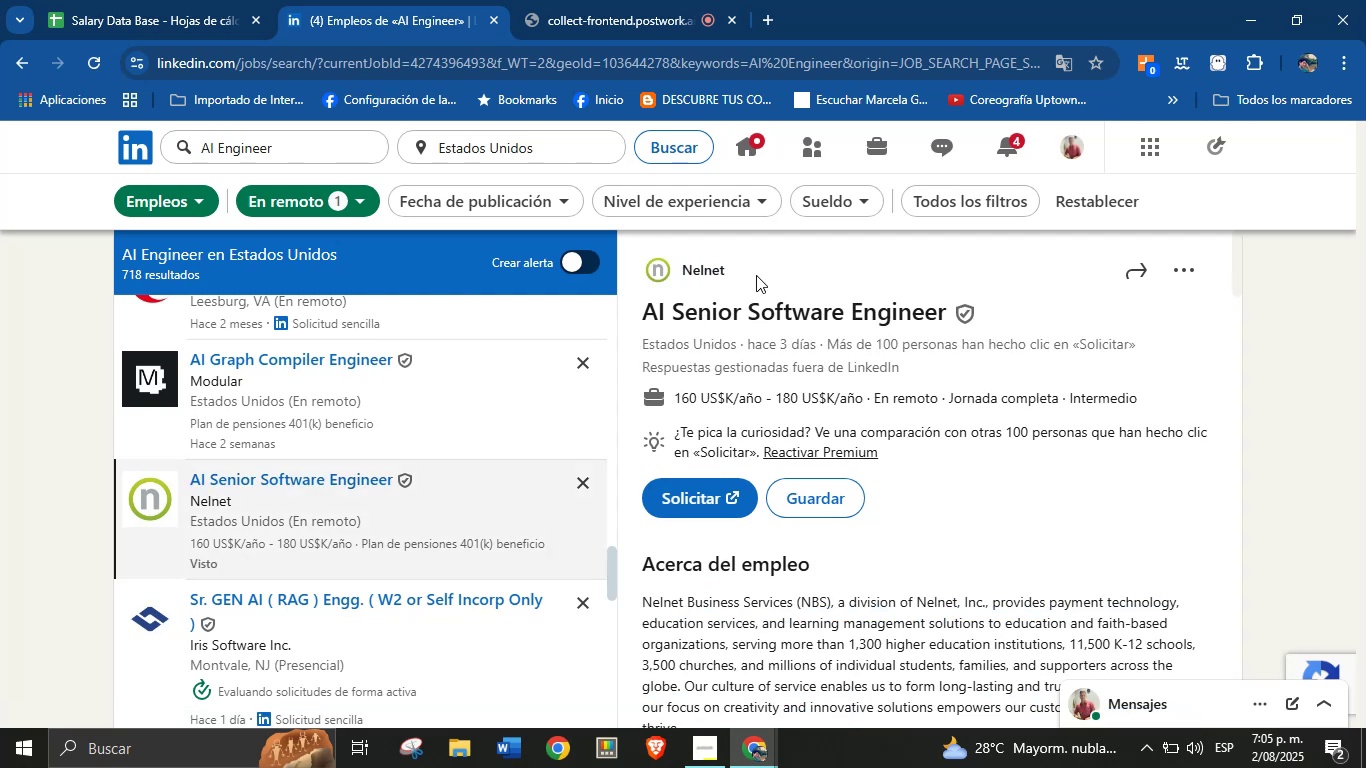 
left_click_drag(start_coordinate=[734, 274], to_coordinate=[687, 268])
 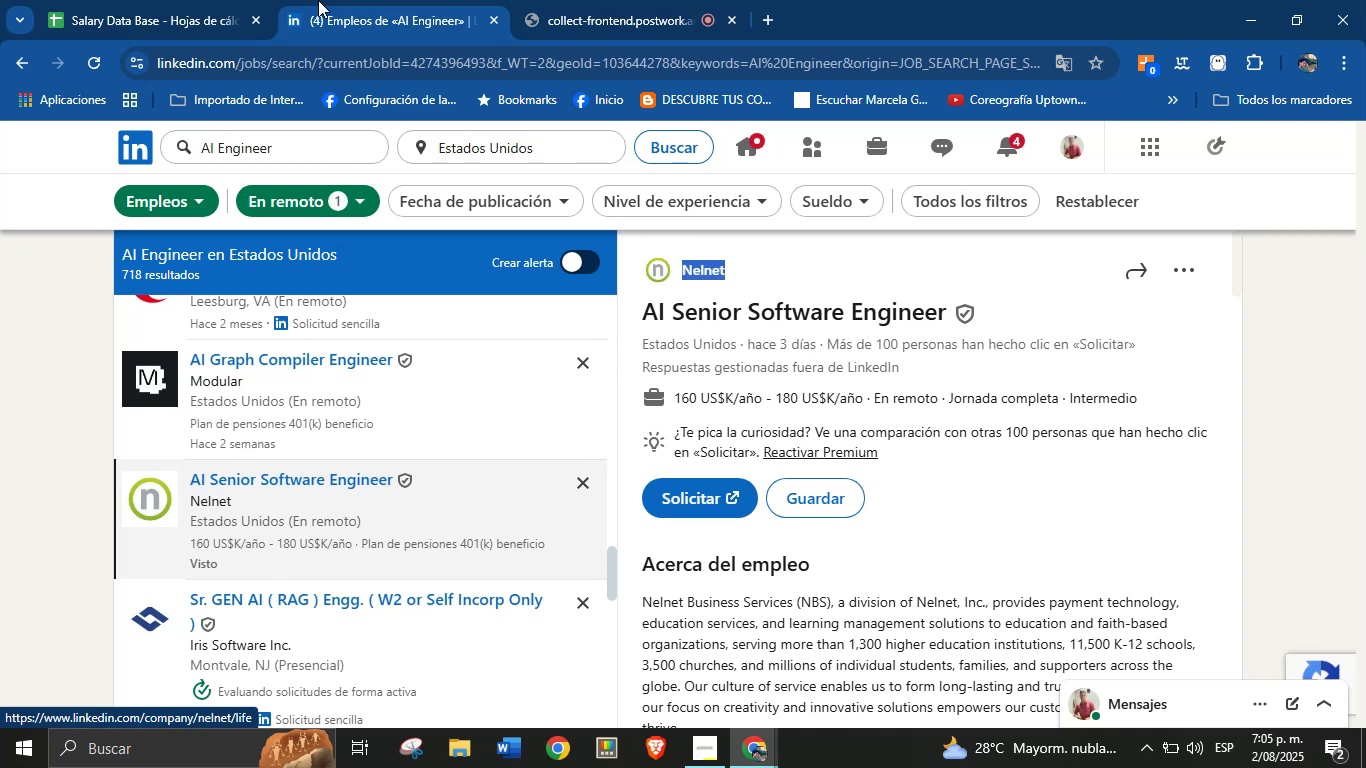 
key(Control+C)
 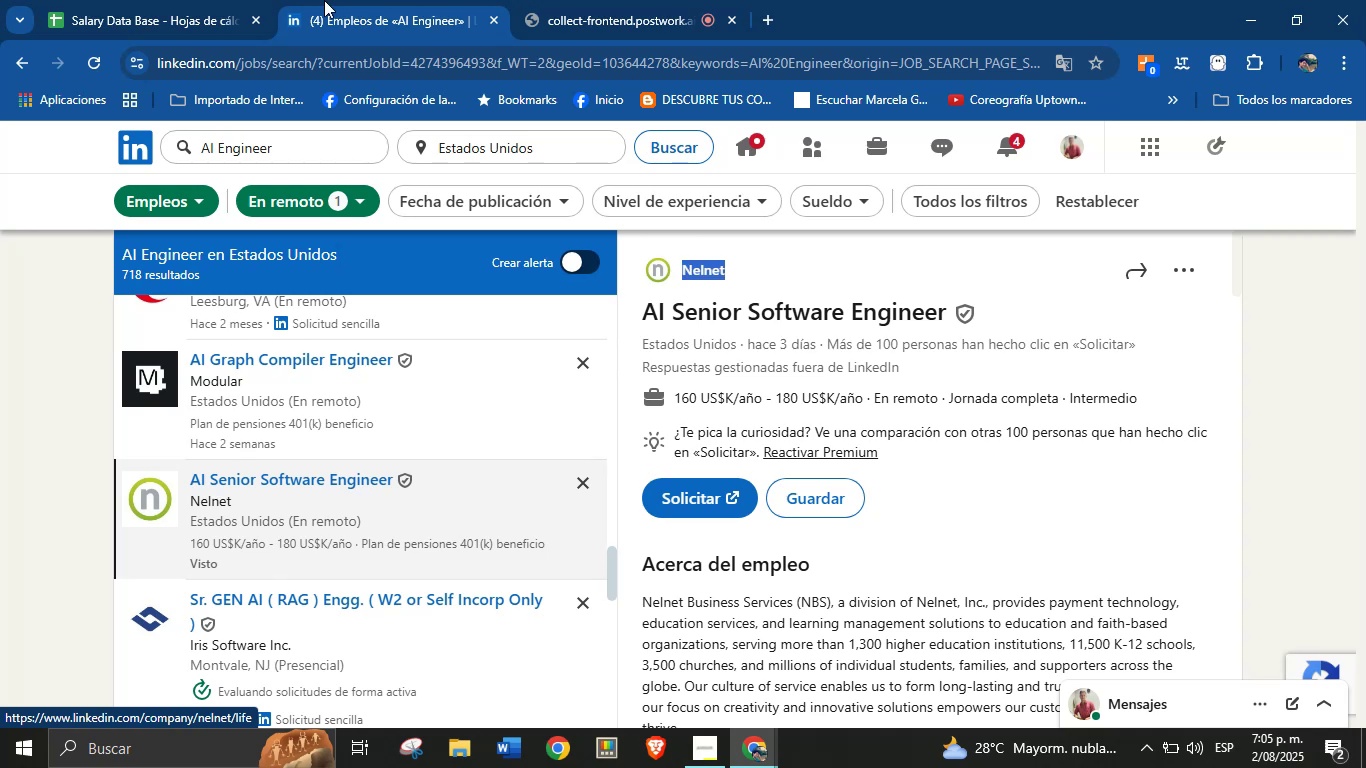 
left_click([245, 0])
 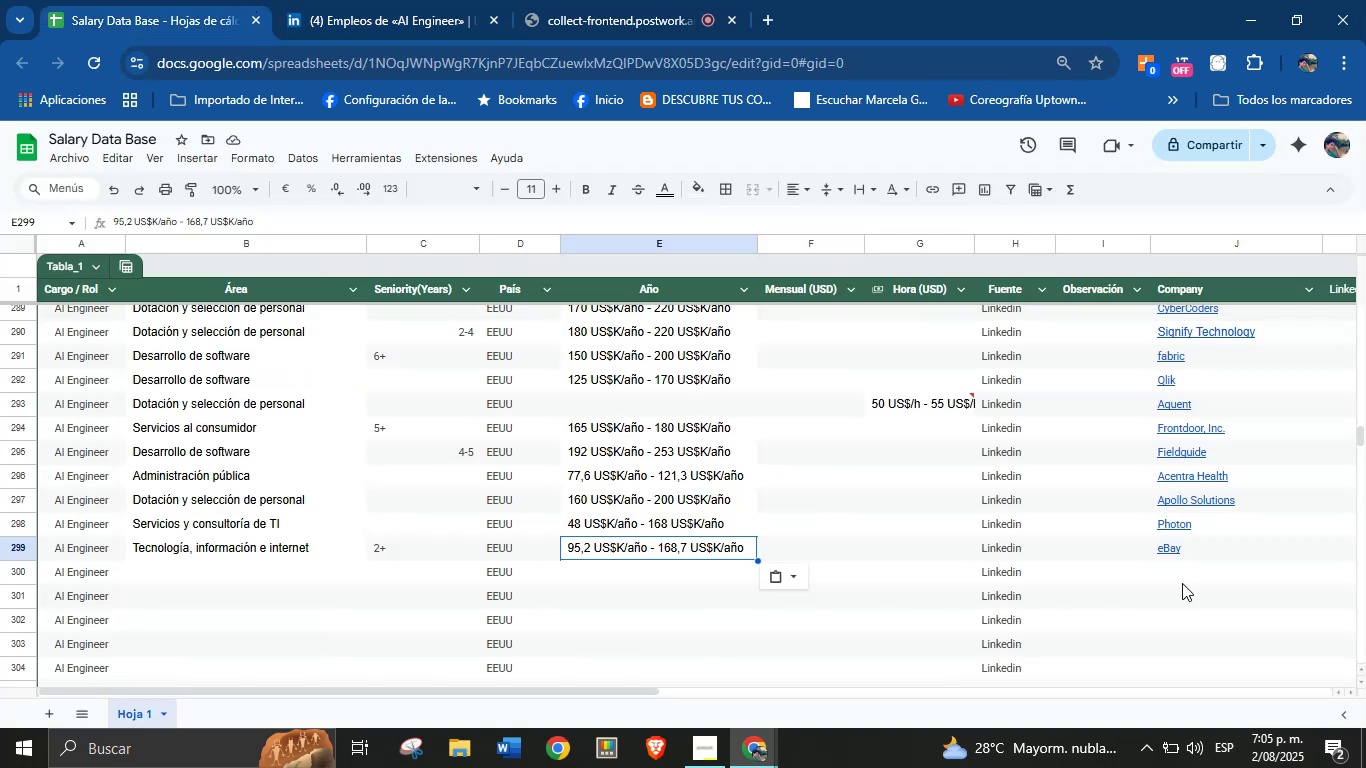 
left_click([1188, 579])
 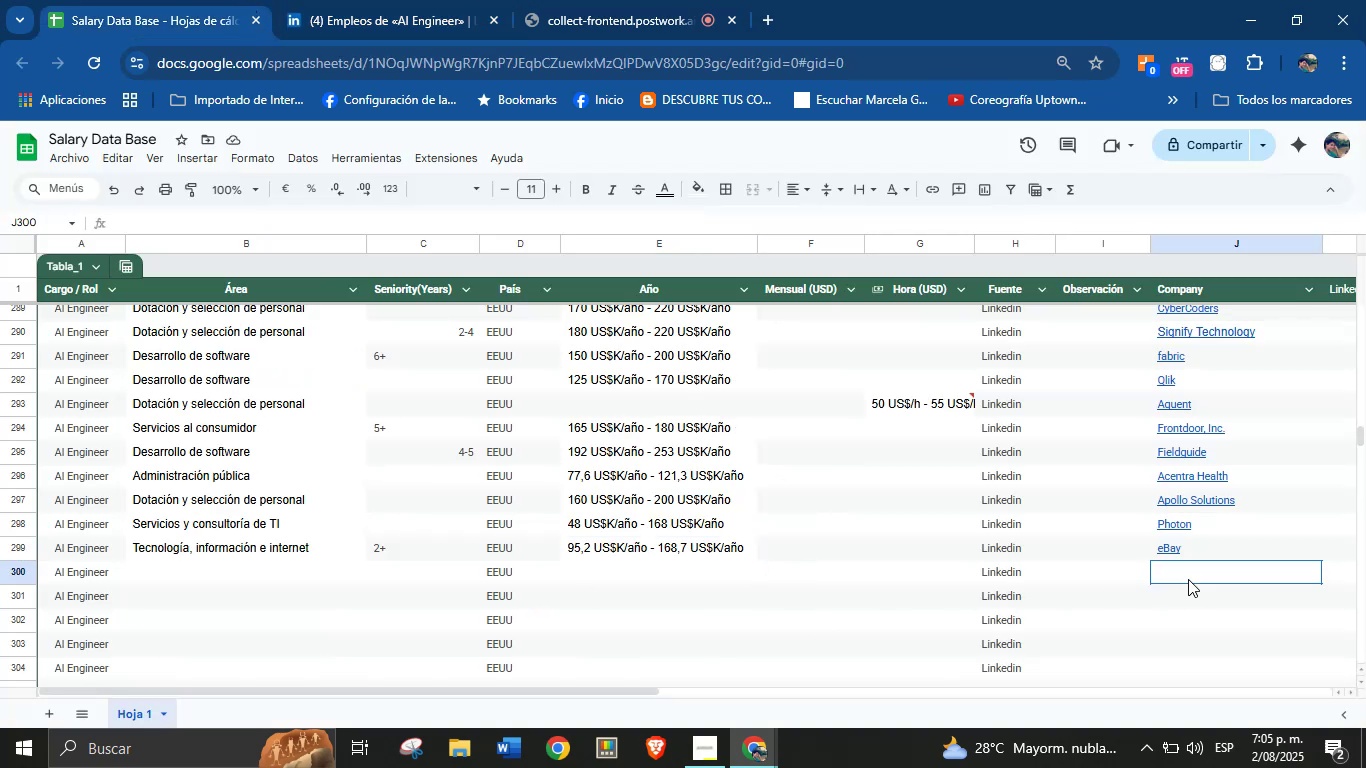 
key(Control+V)
 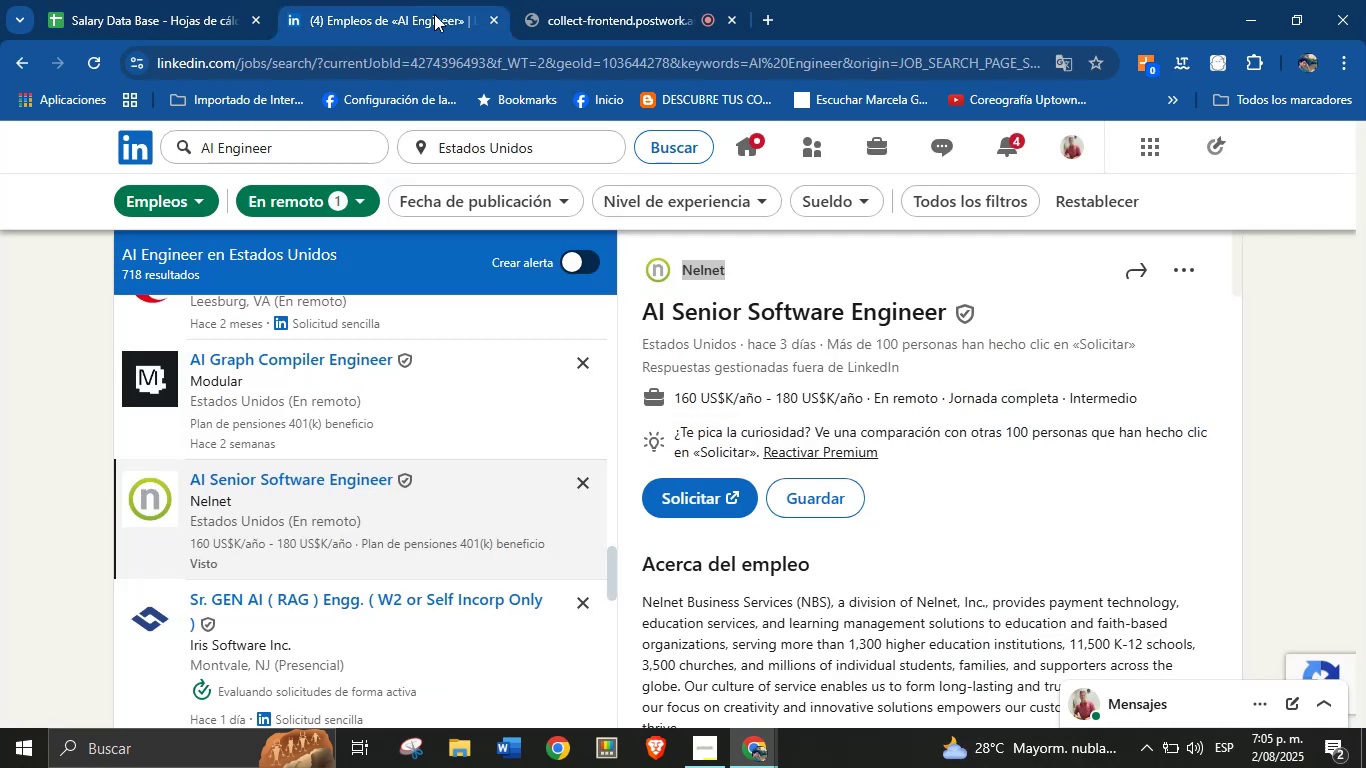 
scroll: coordinate [684, 603], scroll_direction: down, amount: 22.0
 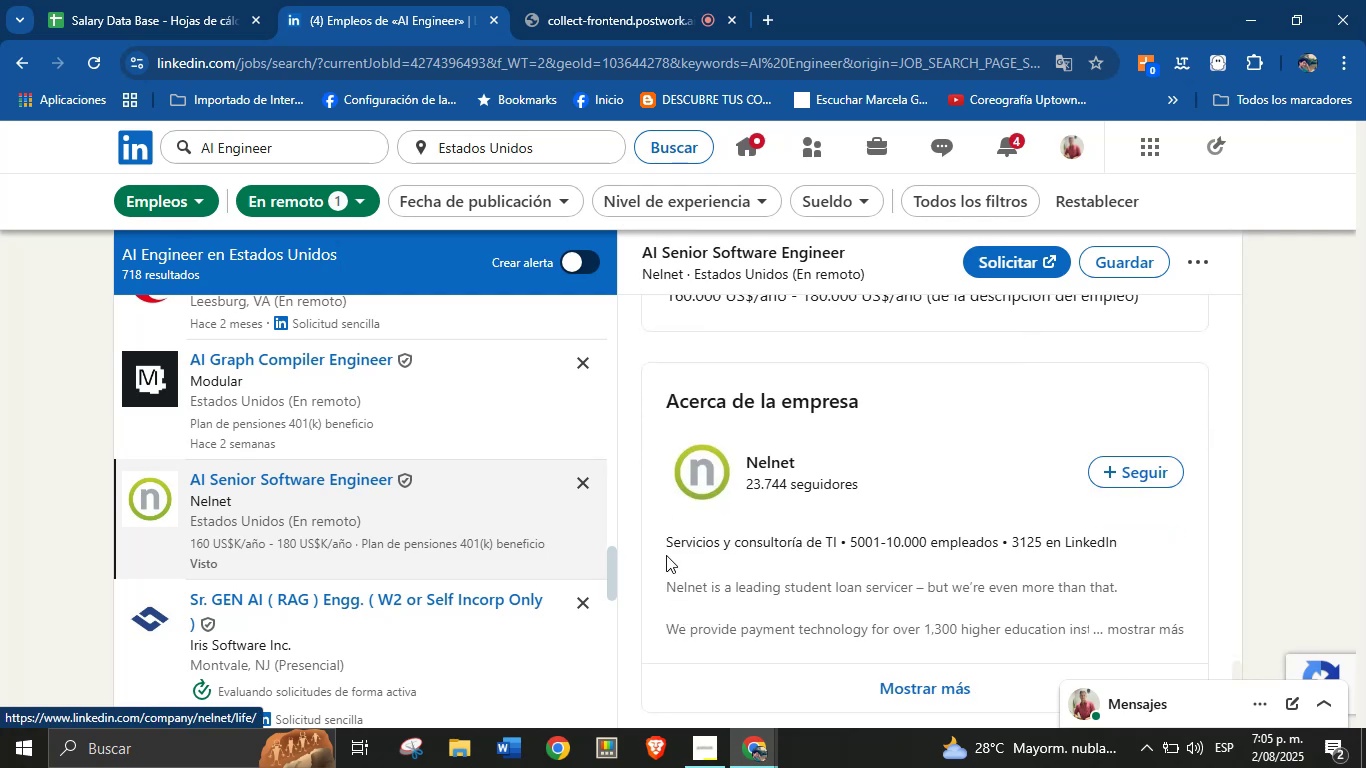 
left_click_drag(start_coordinate=[666, 548], to_coordinate=[839, 546])
 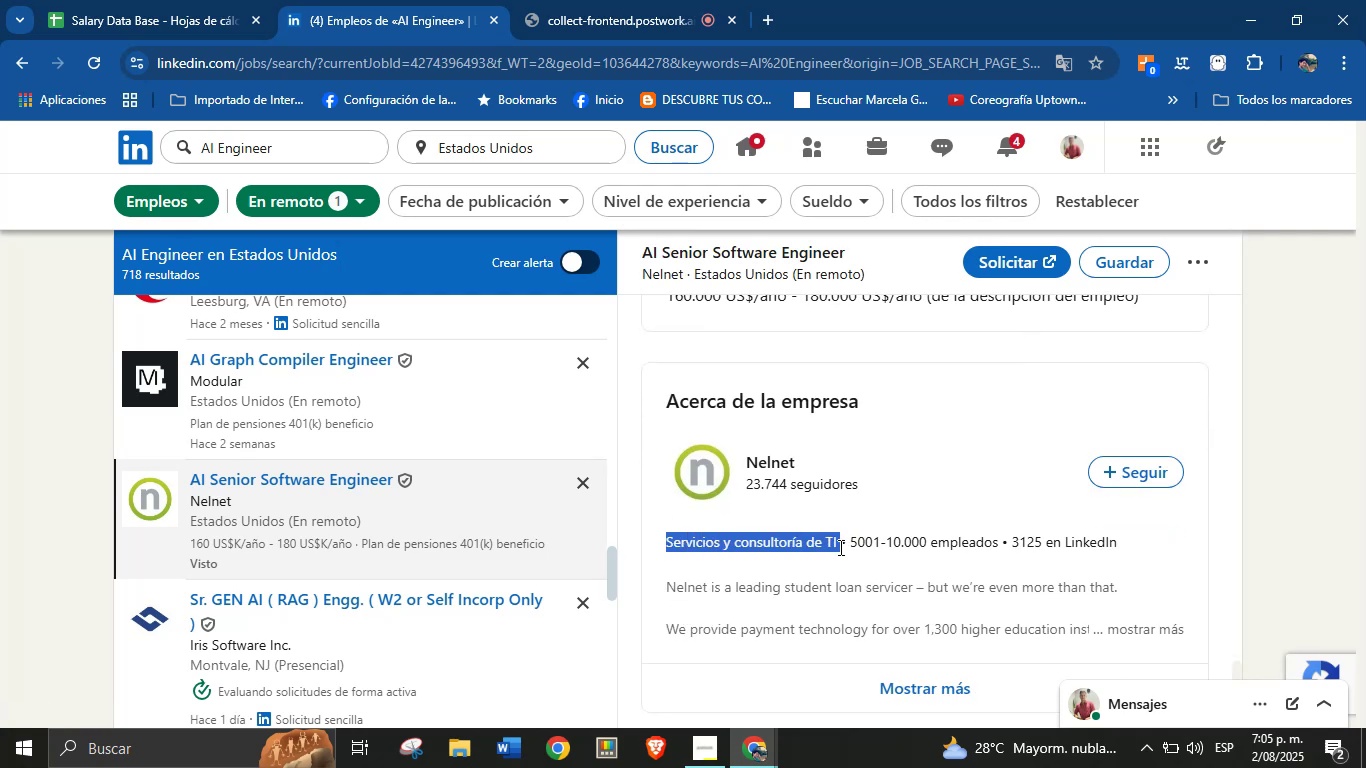 
key(Control+C)
 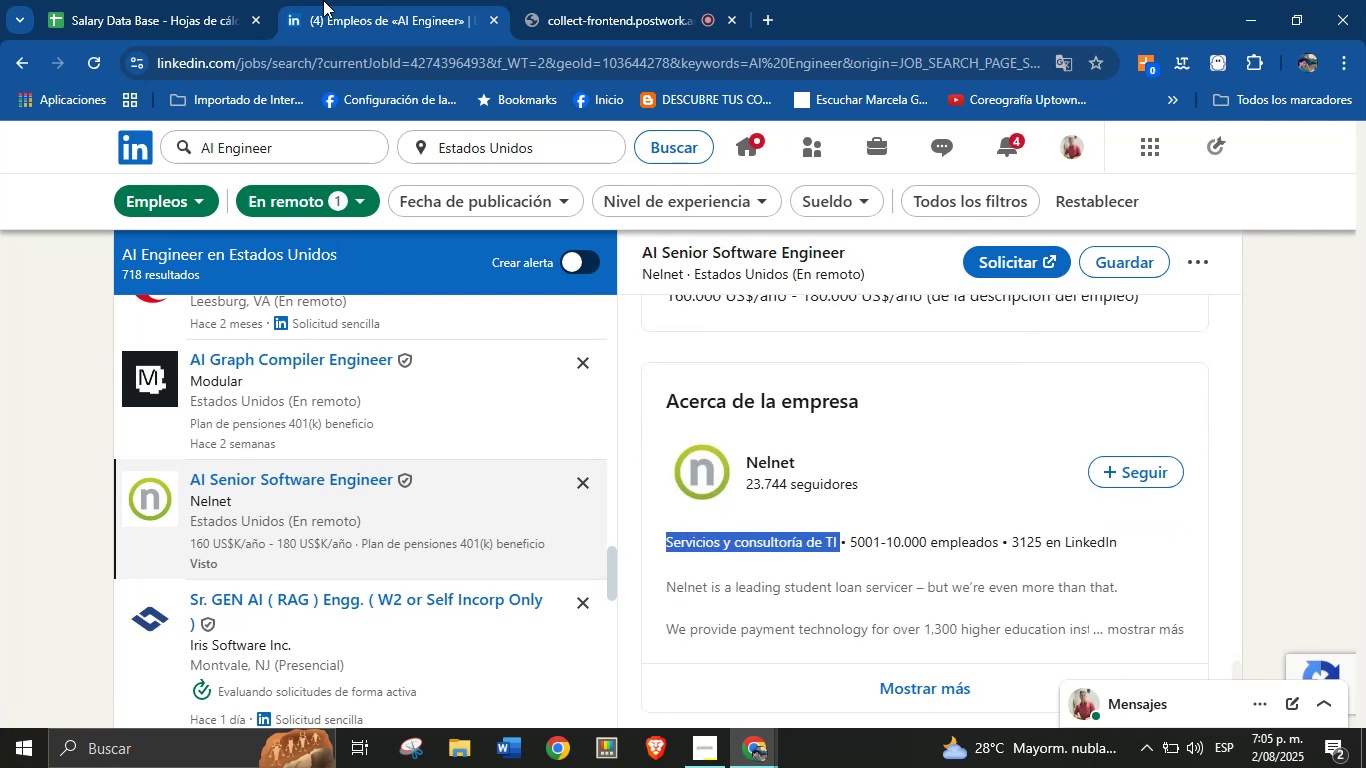 
left_click([178, 0])
 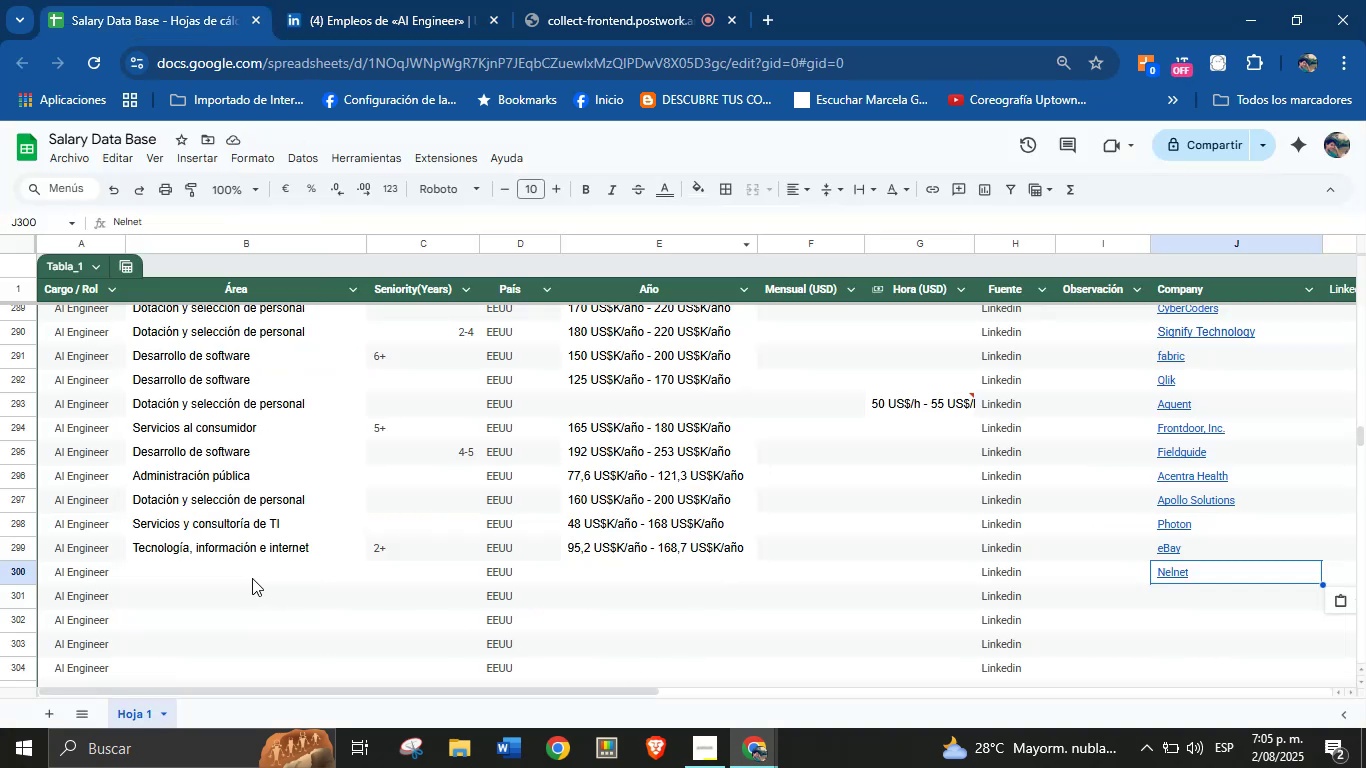 
key(Control+V)
 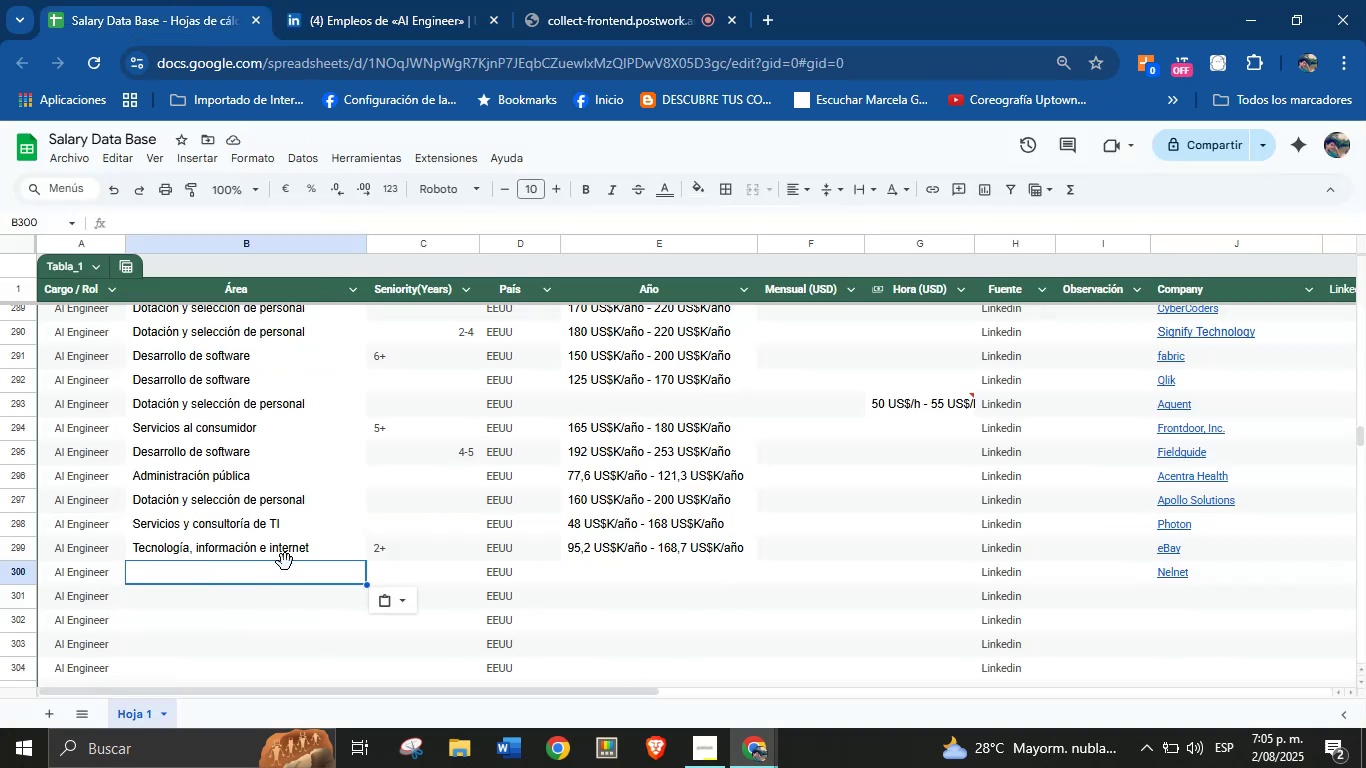 
key(Control+V)
 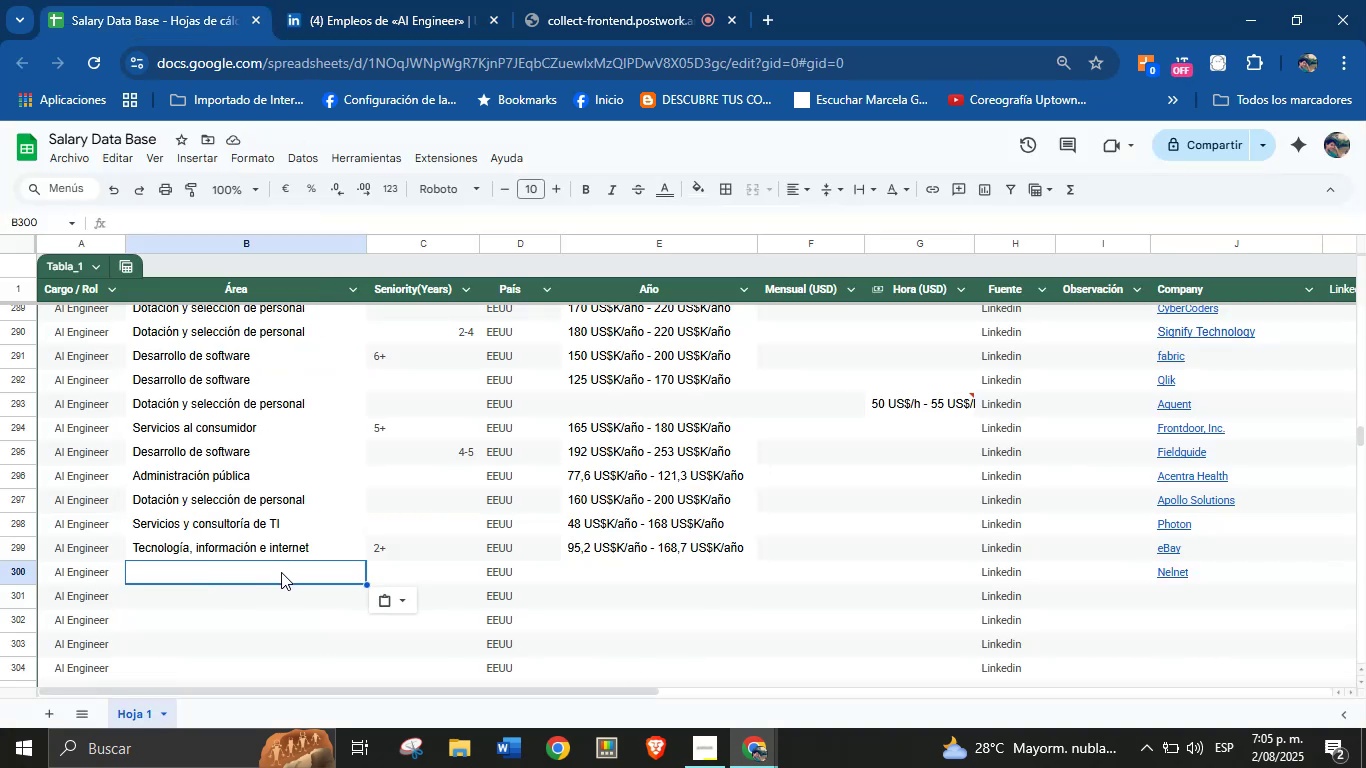 
key(Control+Z)
 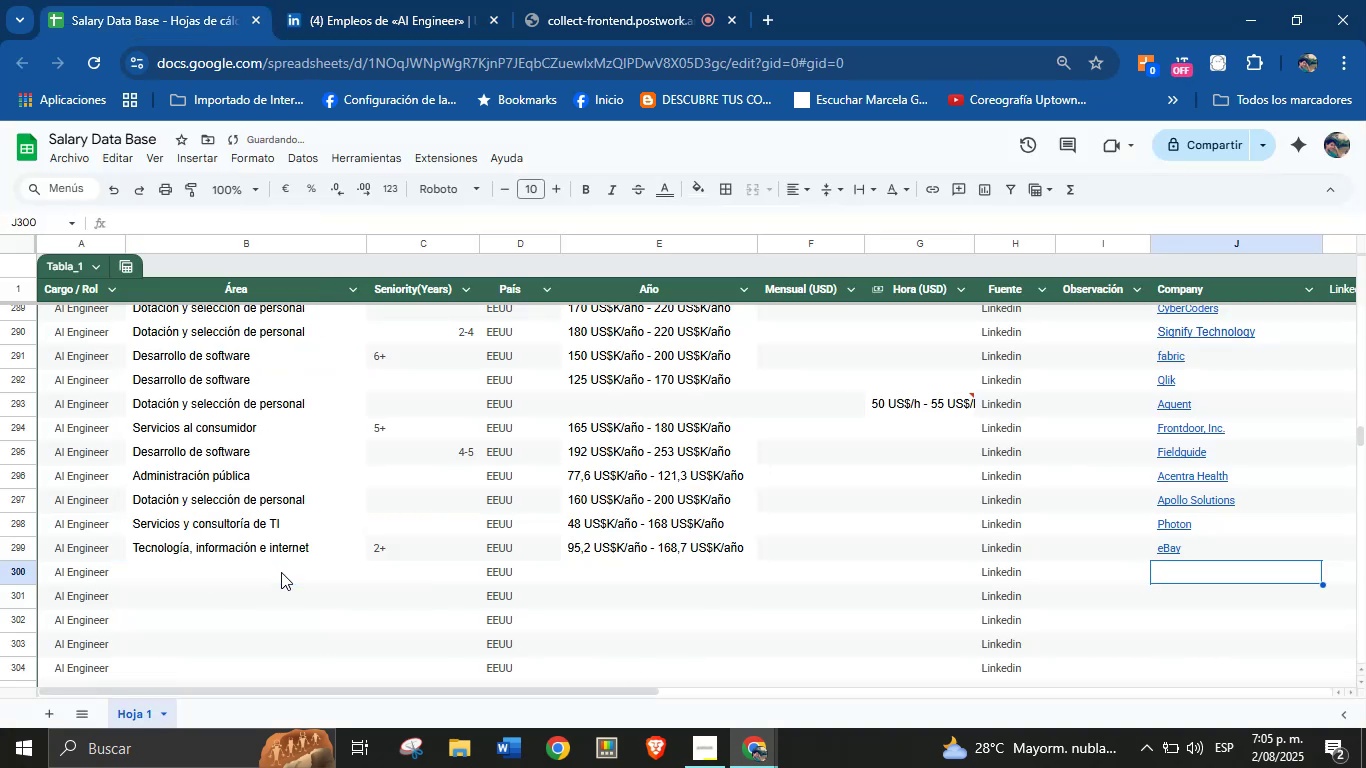 
key(Control+Z)
 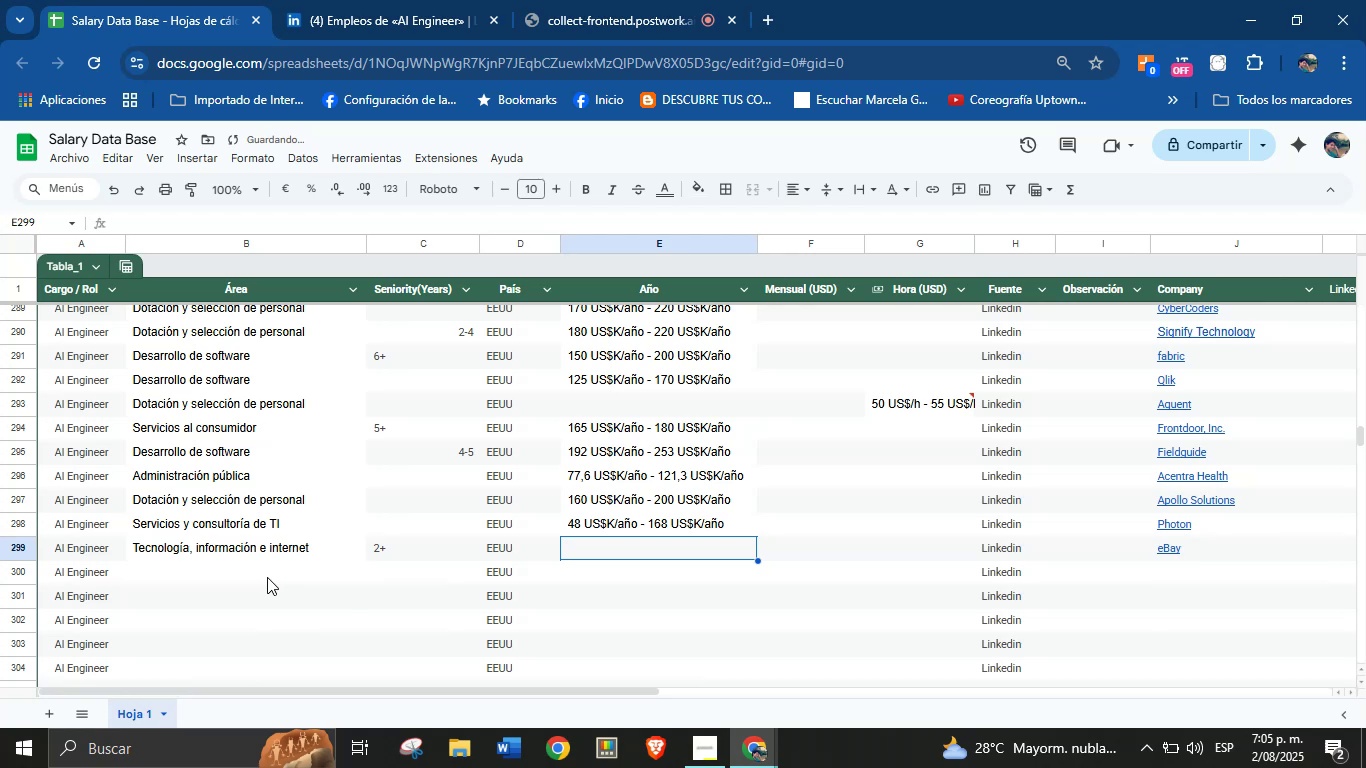 
hold_key(key=ControlLeft, duration=0.89)
 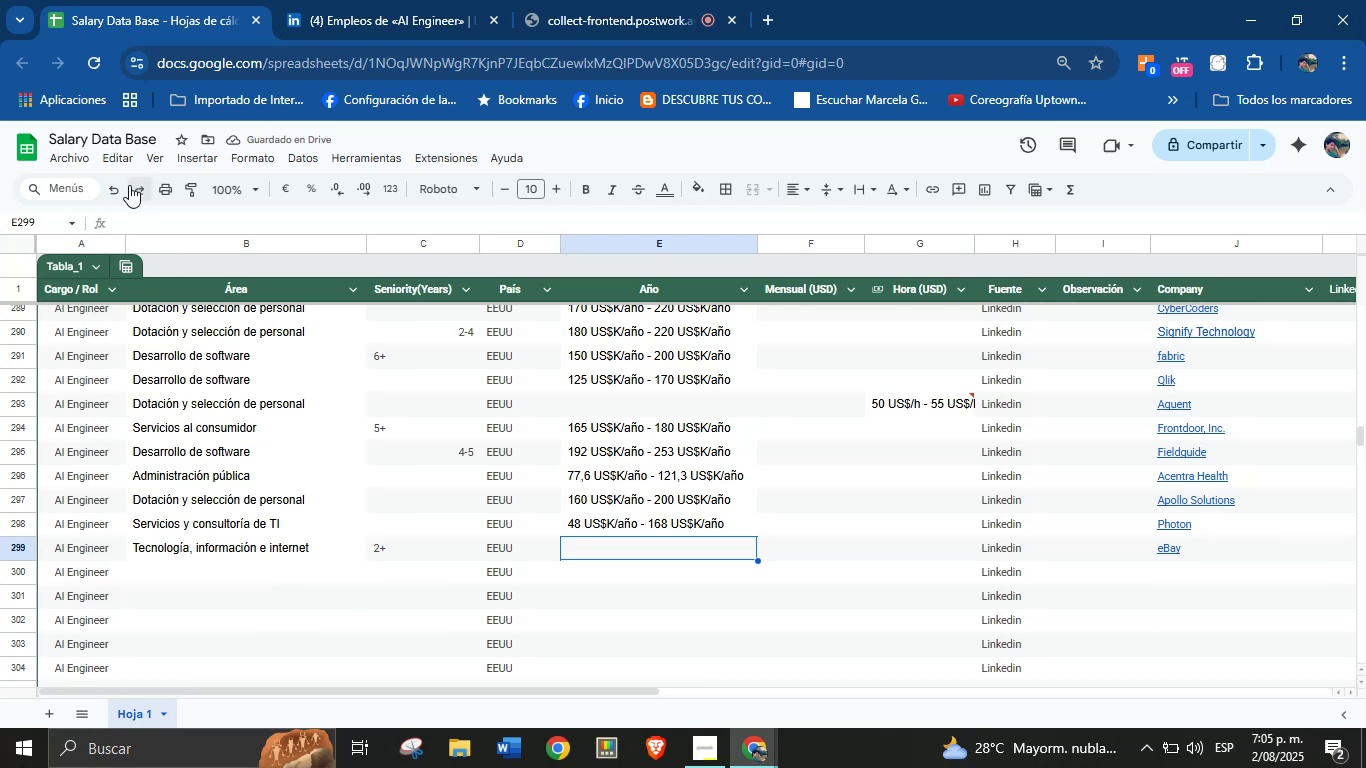 
left_click([111, 185])
 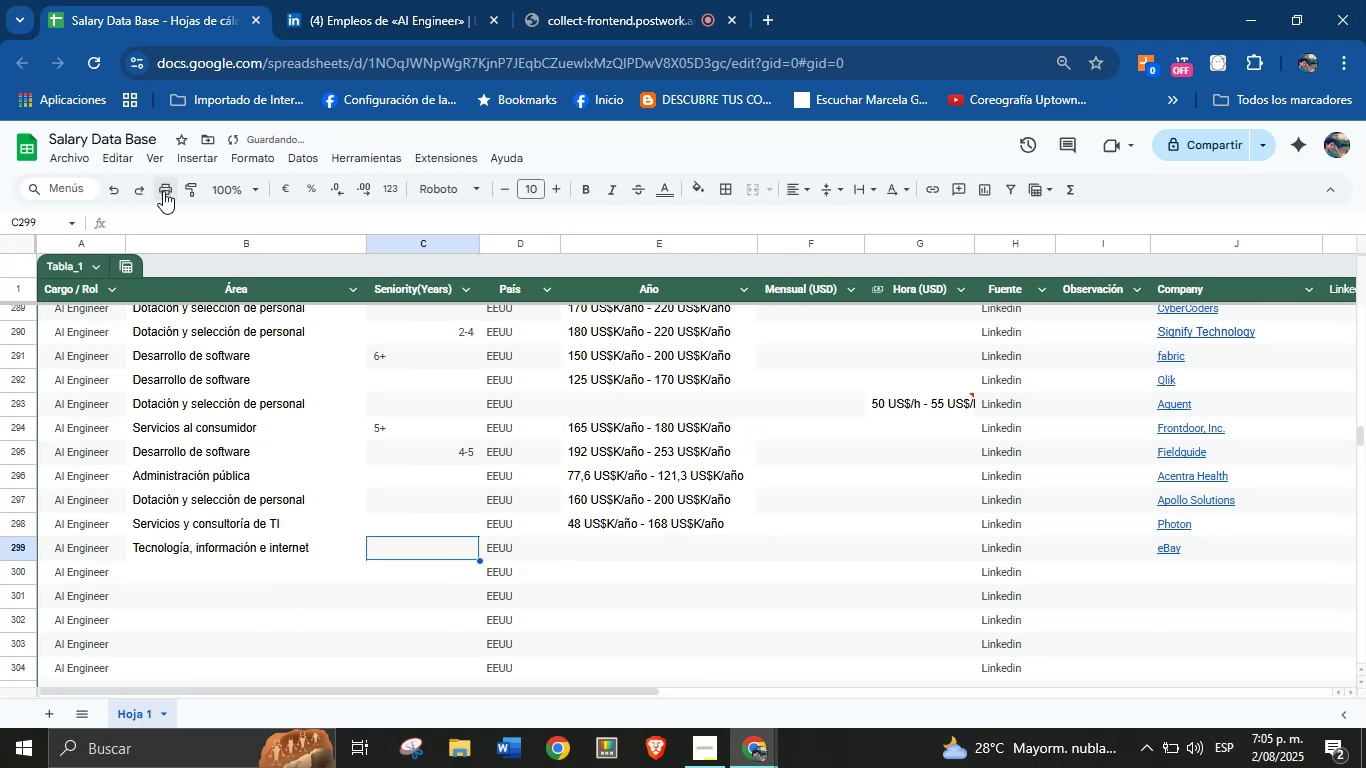 
left_click([146, 182])
 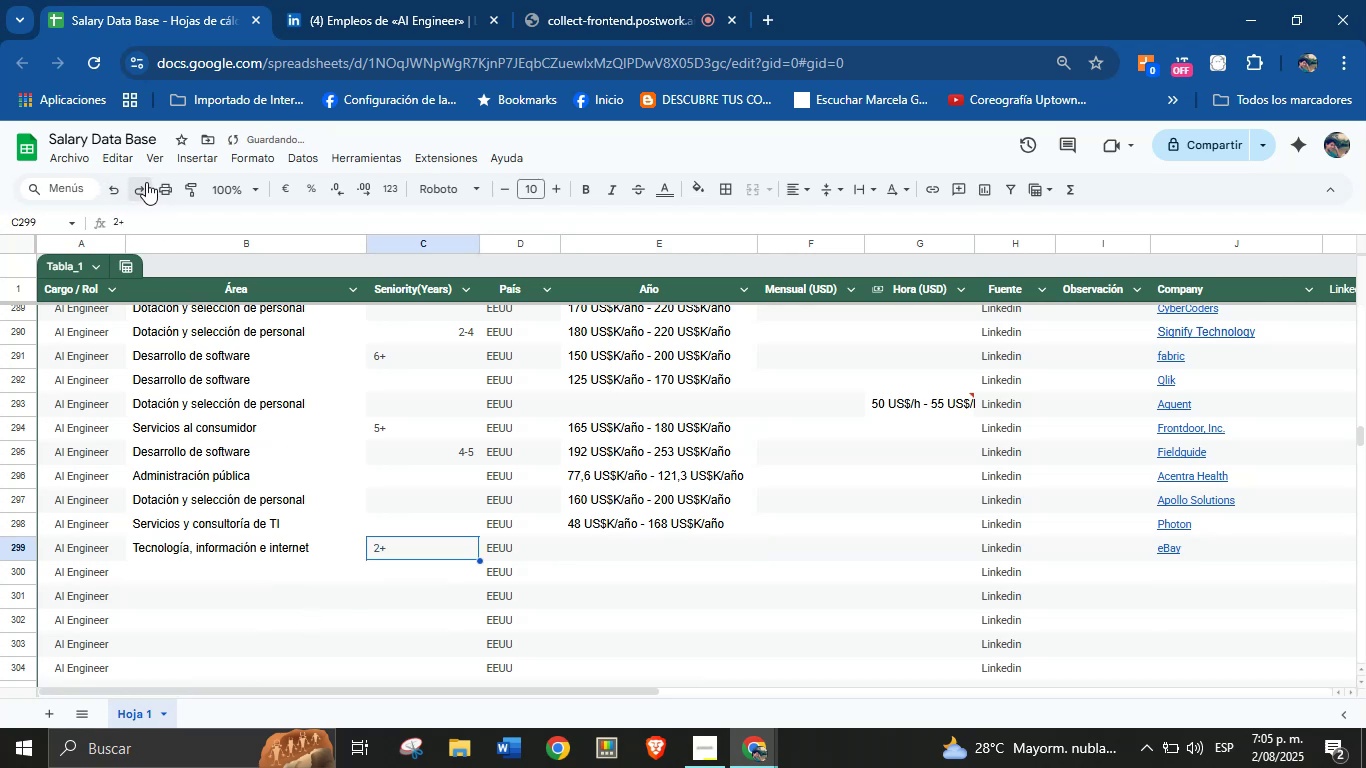 
double_click([146, 182])
 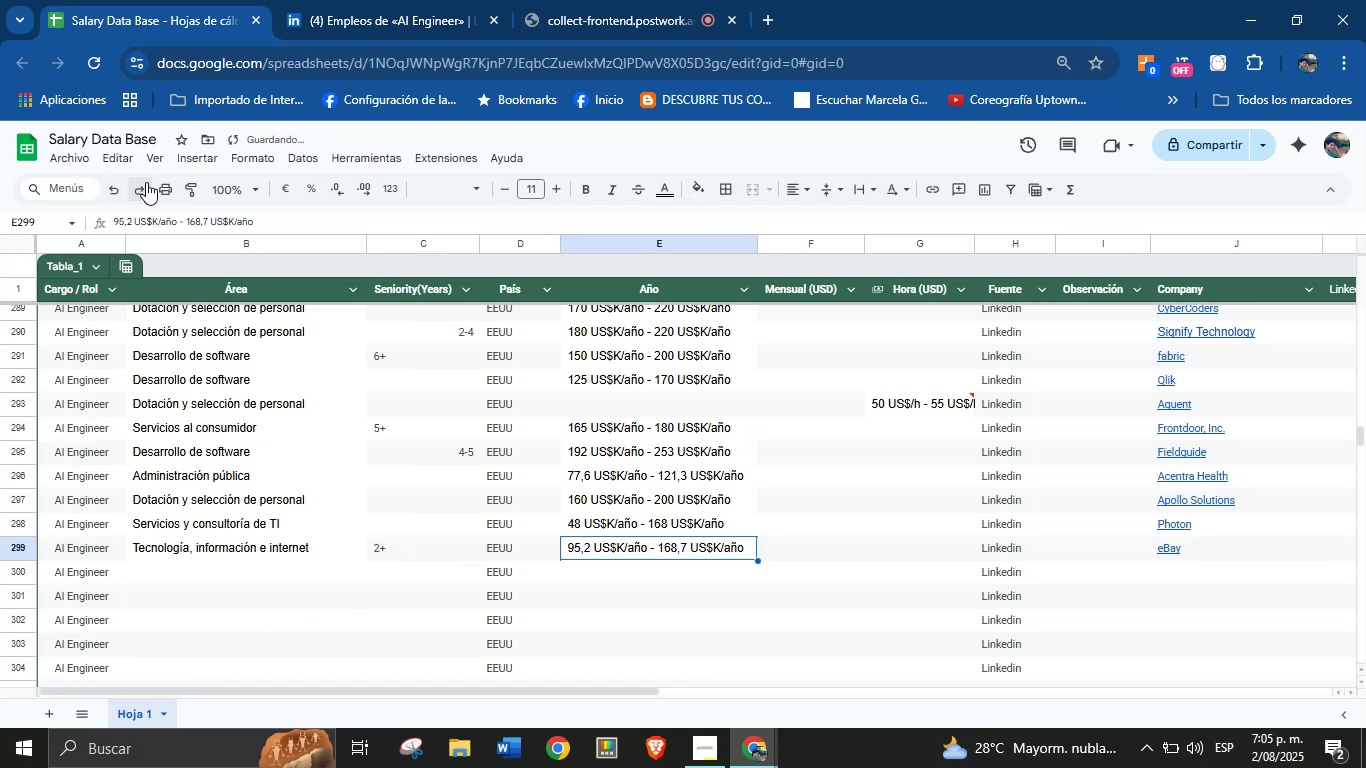 
left_click([146, 182])
 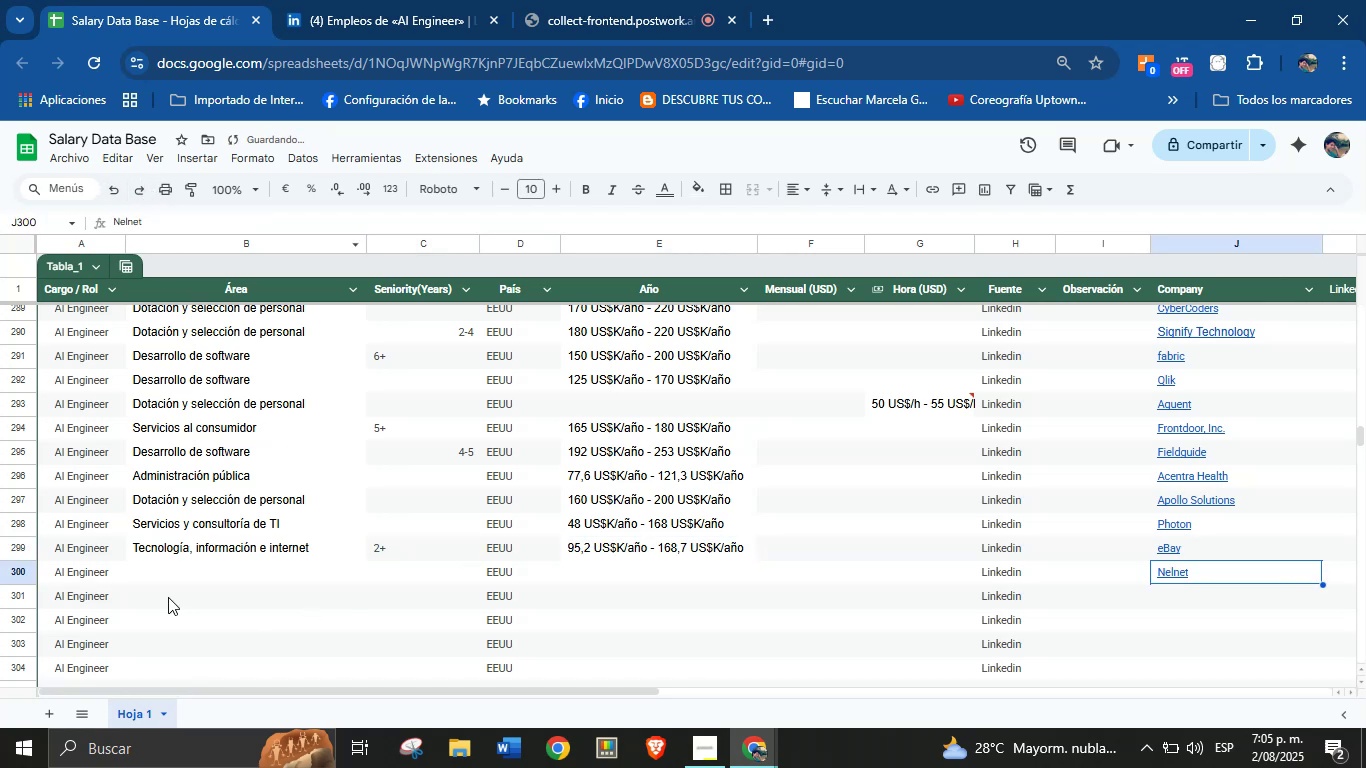 
key(Control+V)
 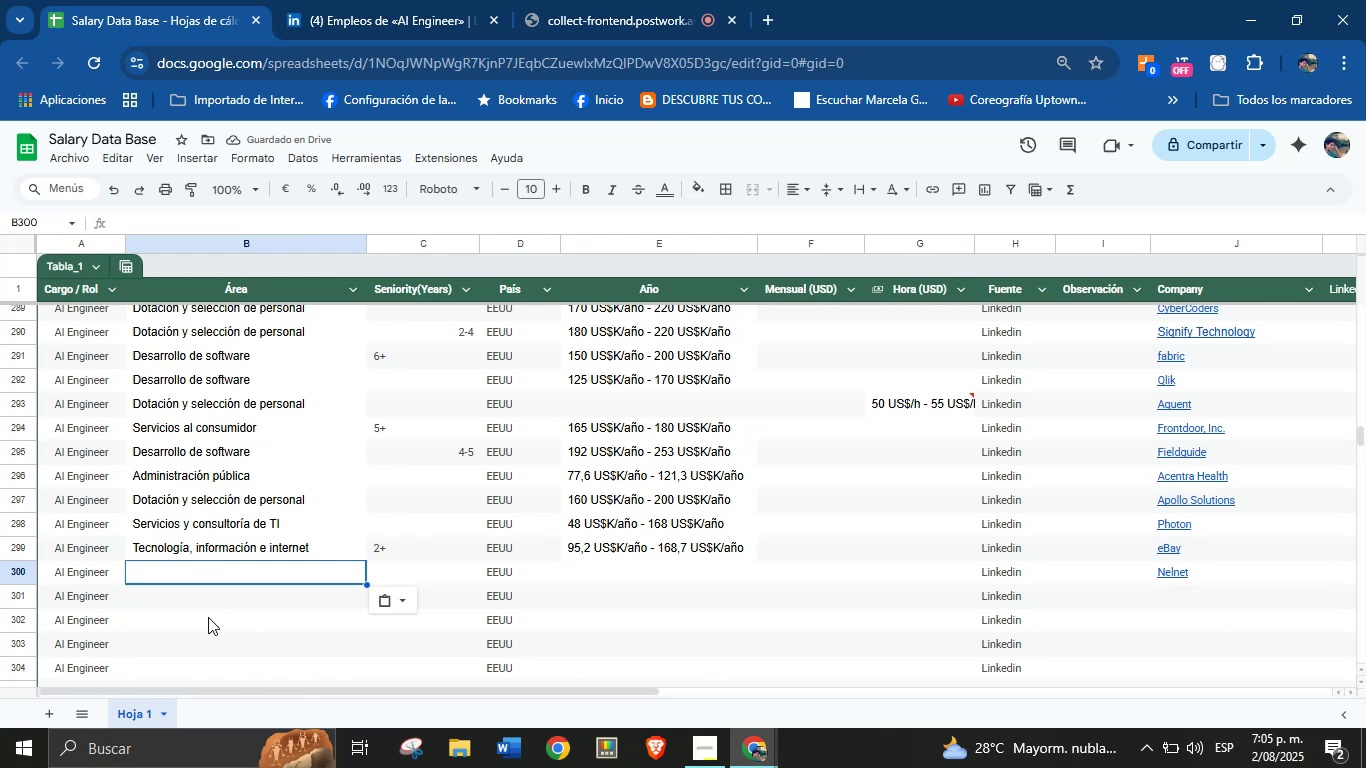 
double_click([239, 570])
 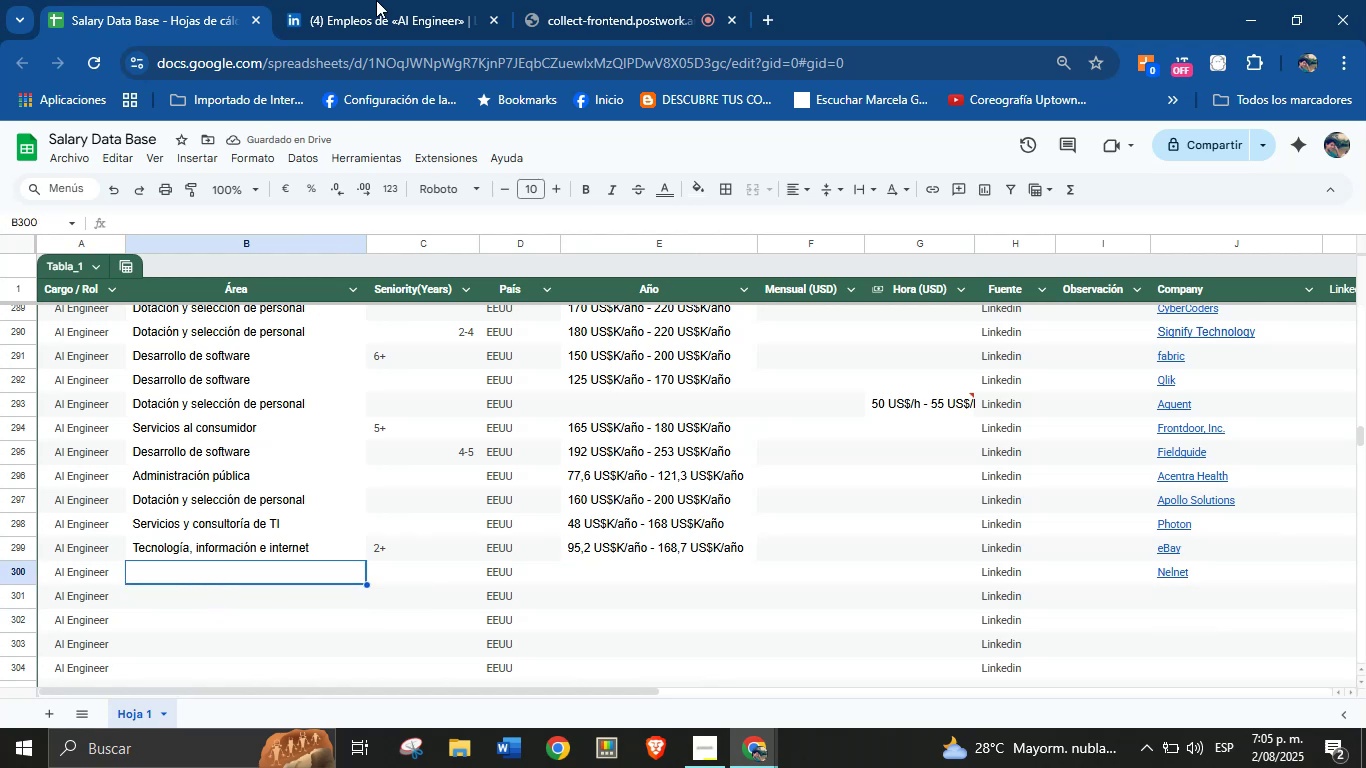 
left_click([389, 0])
 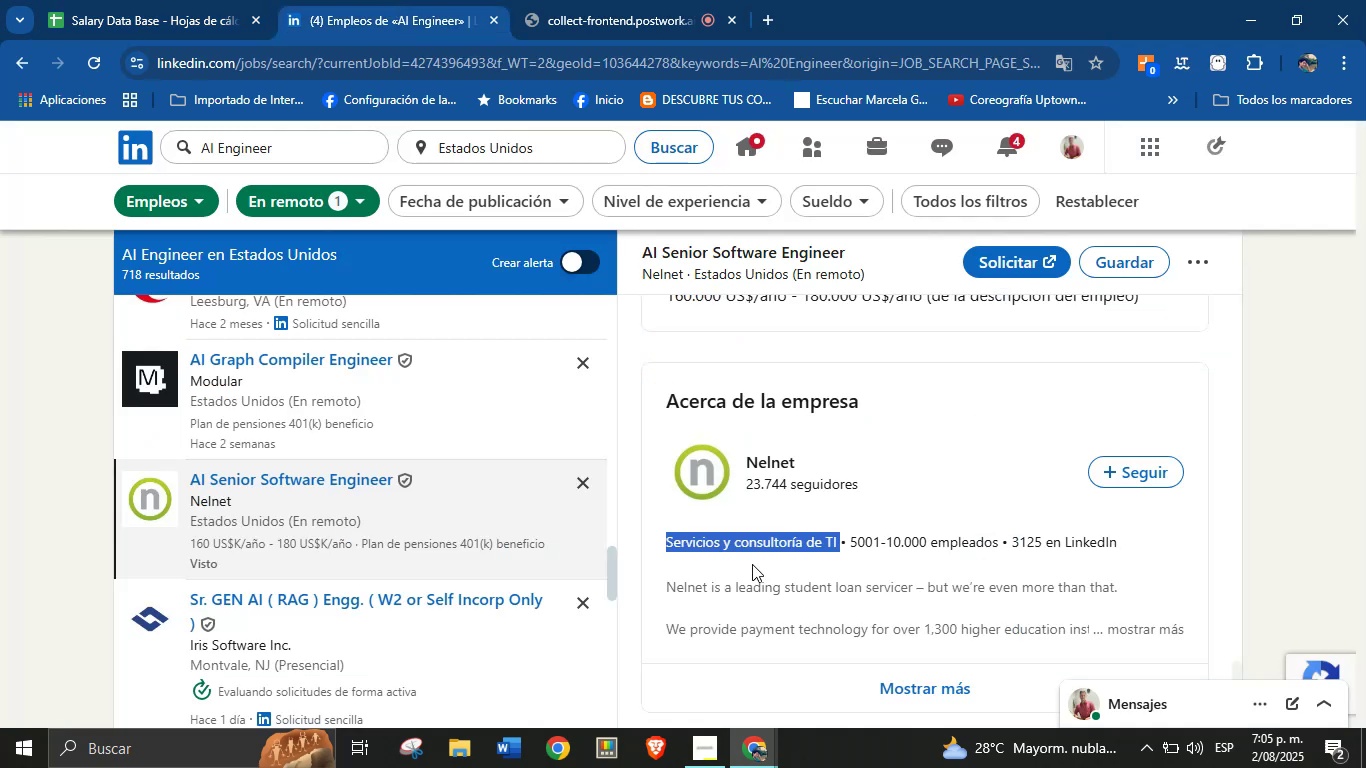 
key(Control+C)
 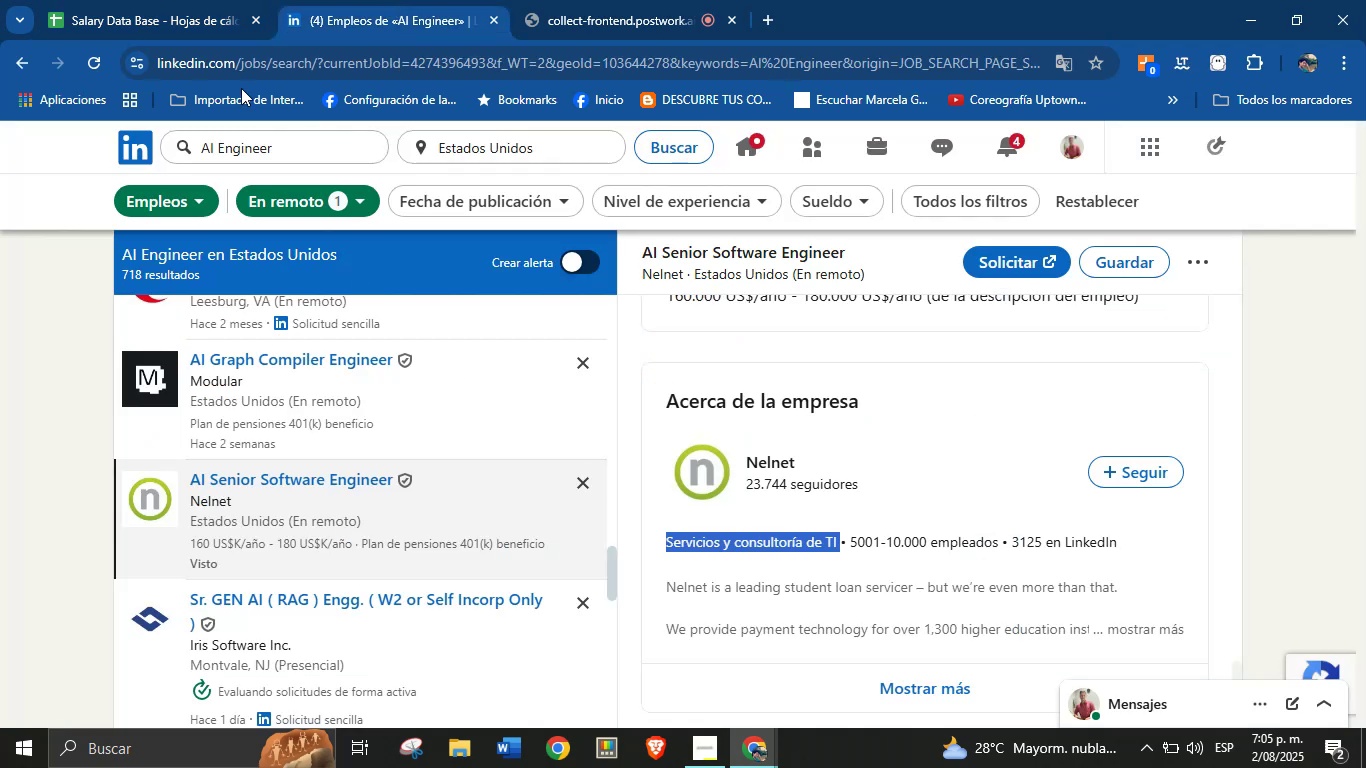 
left_click([188, 0])
 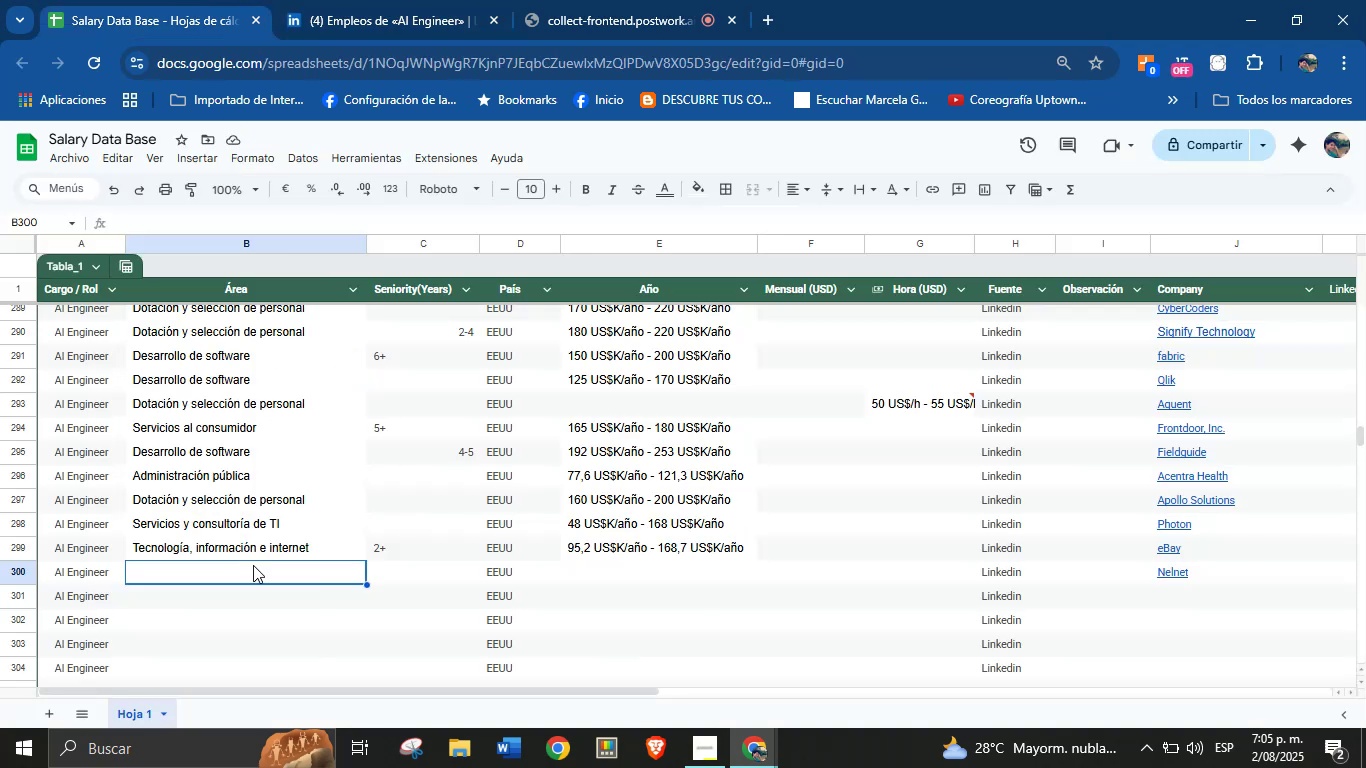 
key(Control+V)
 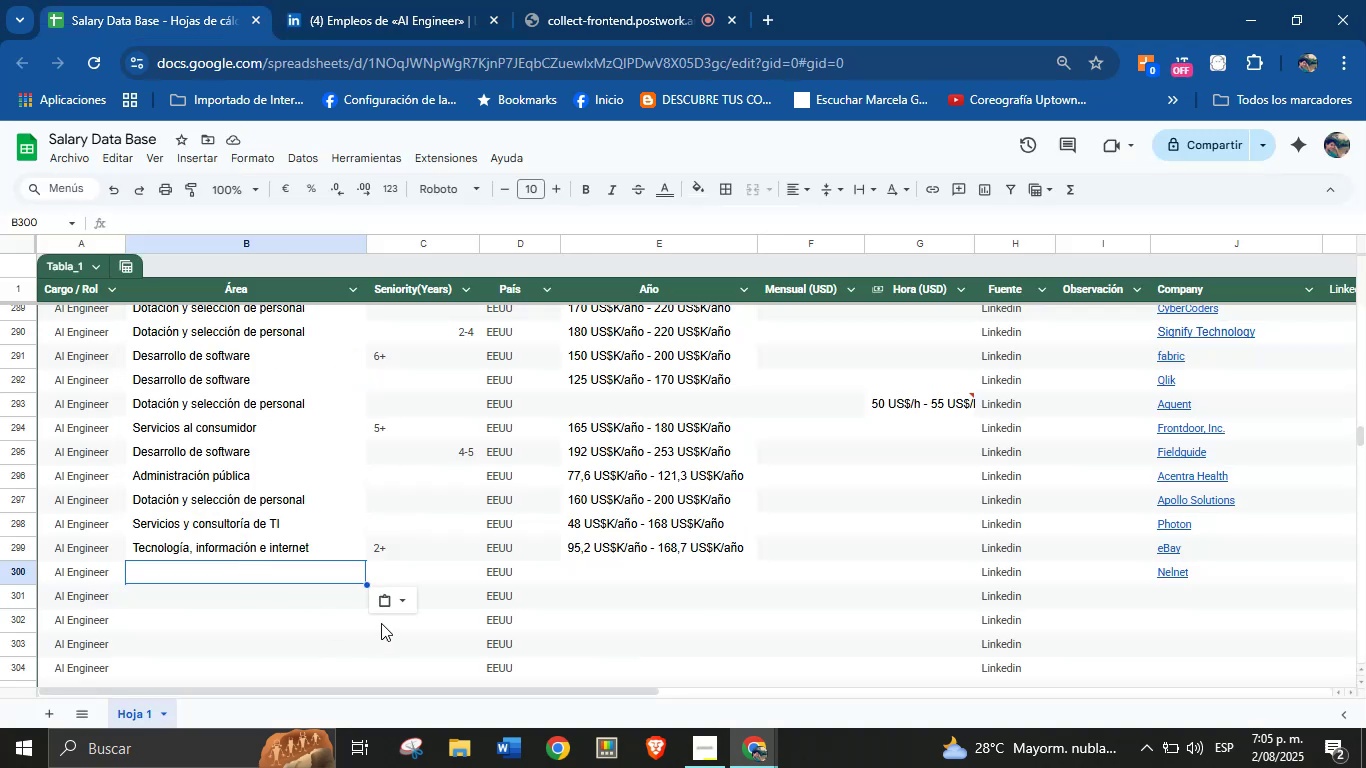 
left_click_drag(start_coordinate=[318, 606], to_coordinate=[306, 605])
 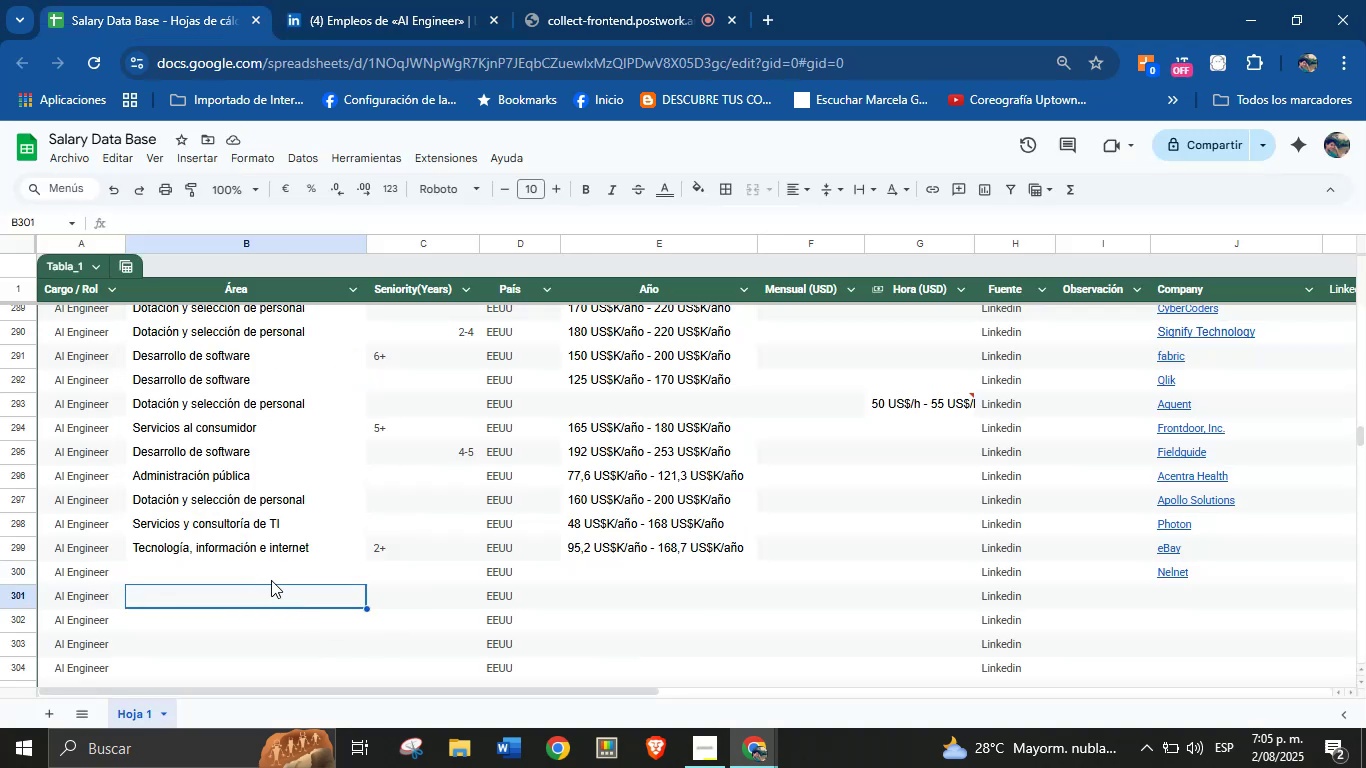 
left_click([253, 568])
 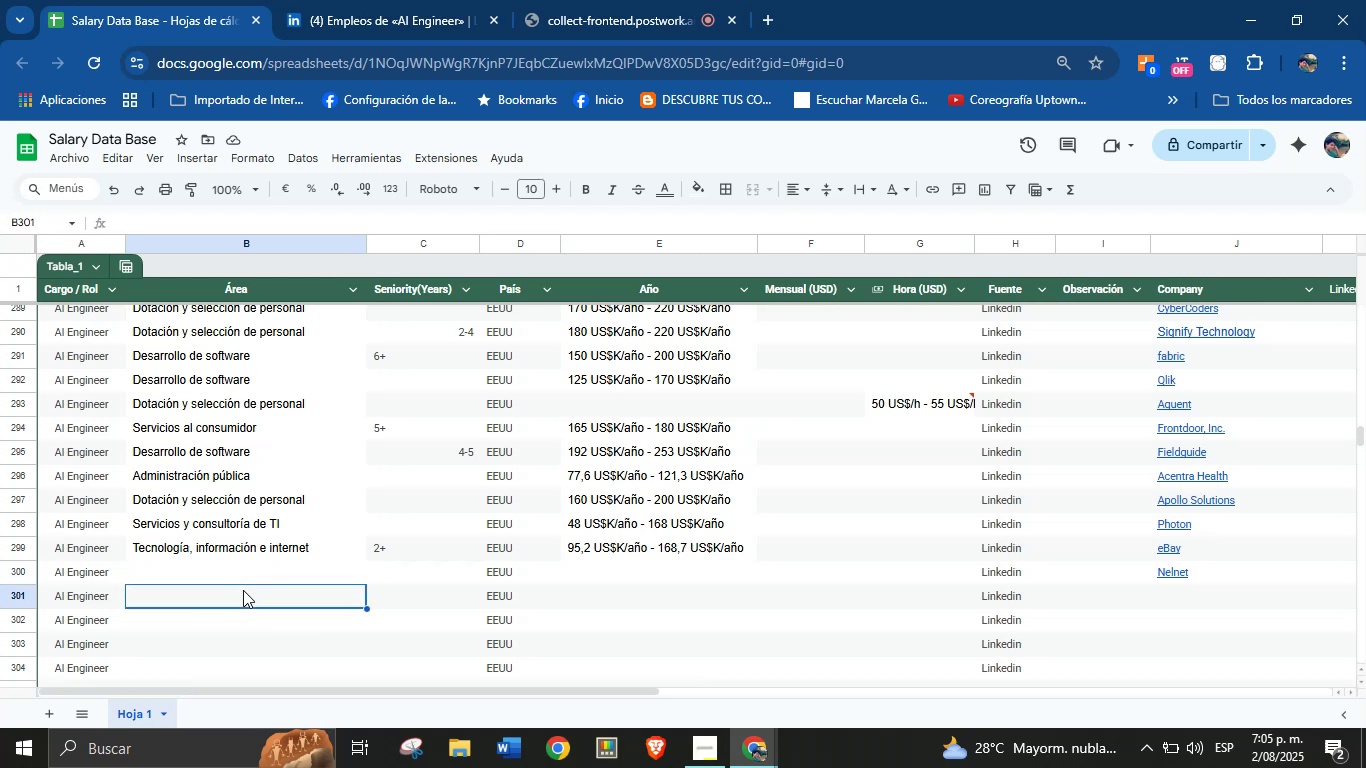 
left_click([251, 576])
 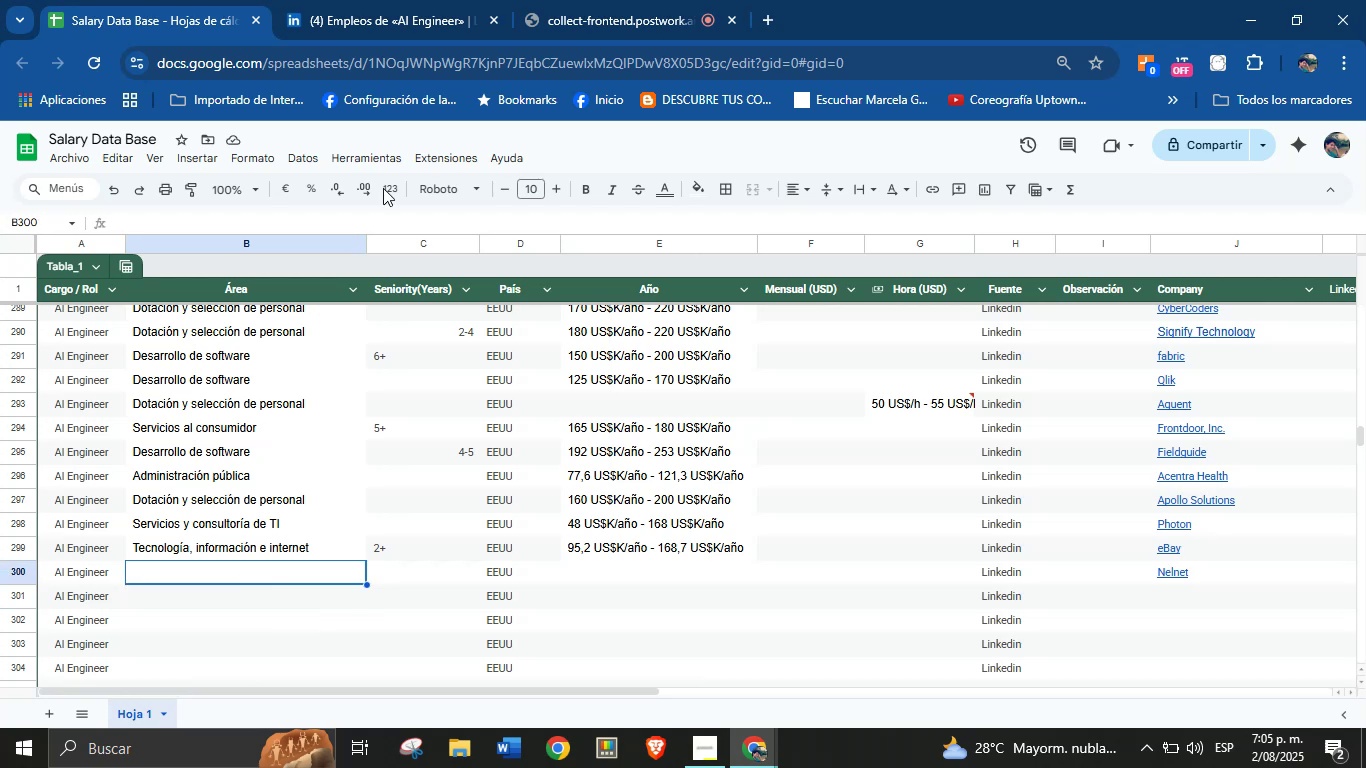 
left_click([487, 0])
 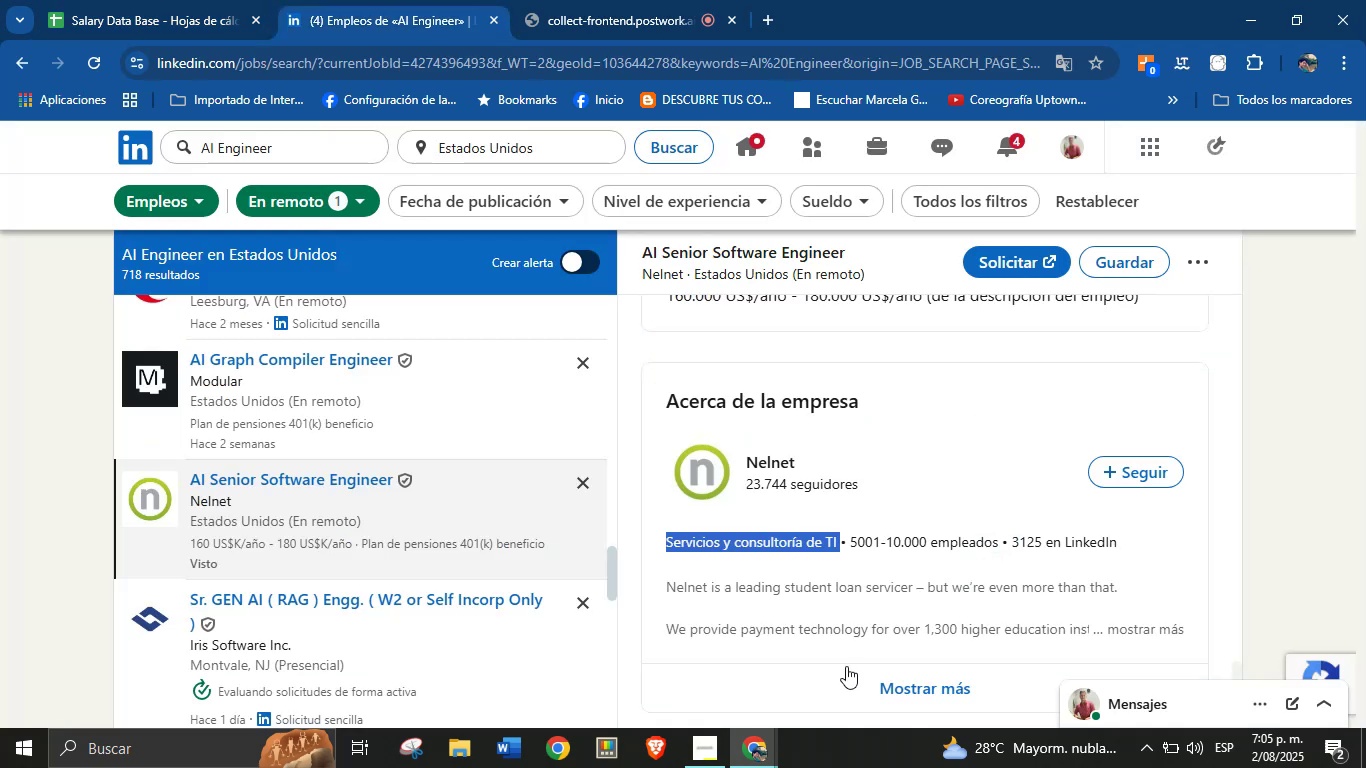 
left_click_drag(start_coordinate=[760, 590], to_coordinate=[755, 590])
 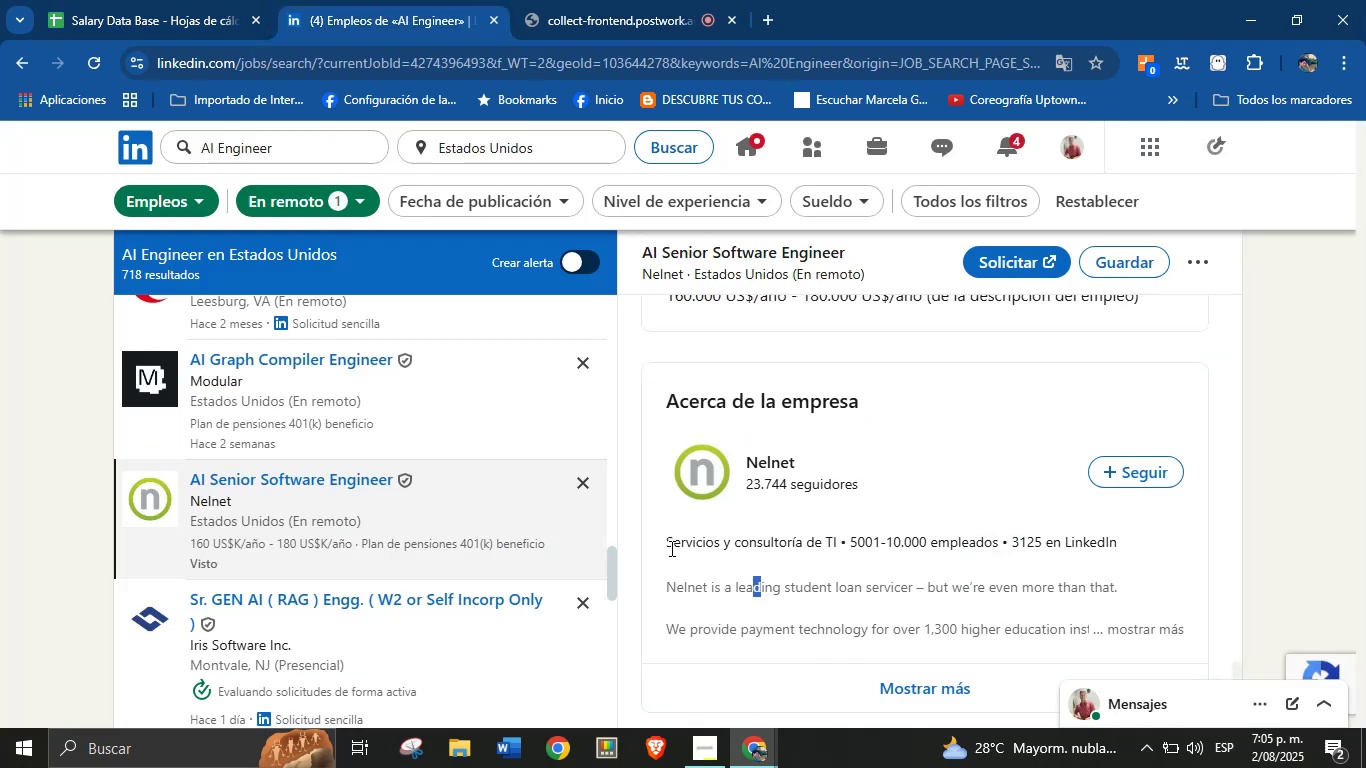 
left_click_drag(start_coordinate=[667, 547], to_coordinate=[837, 544])
 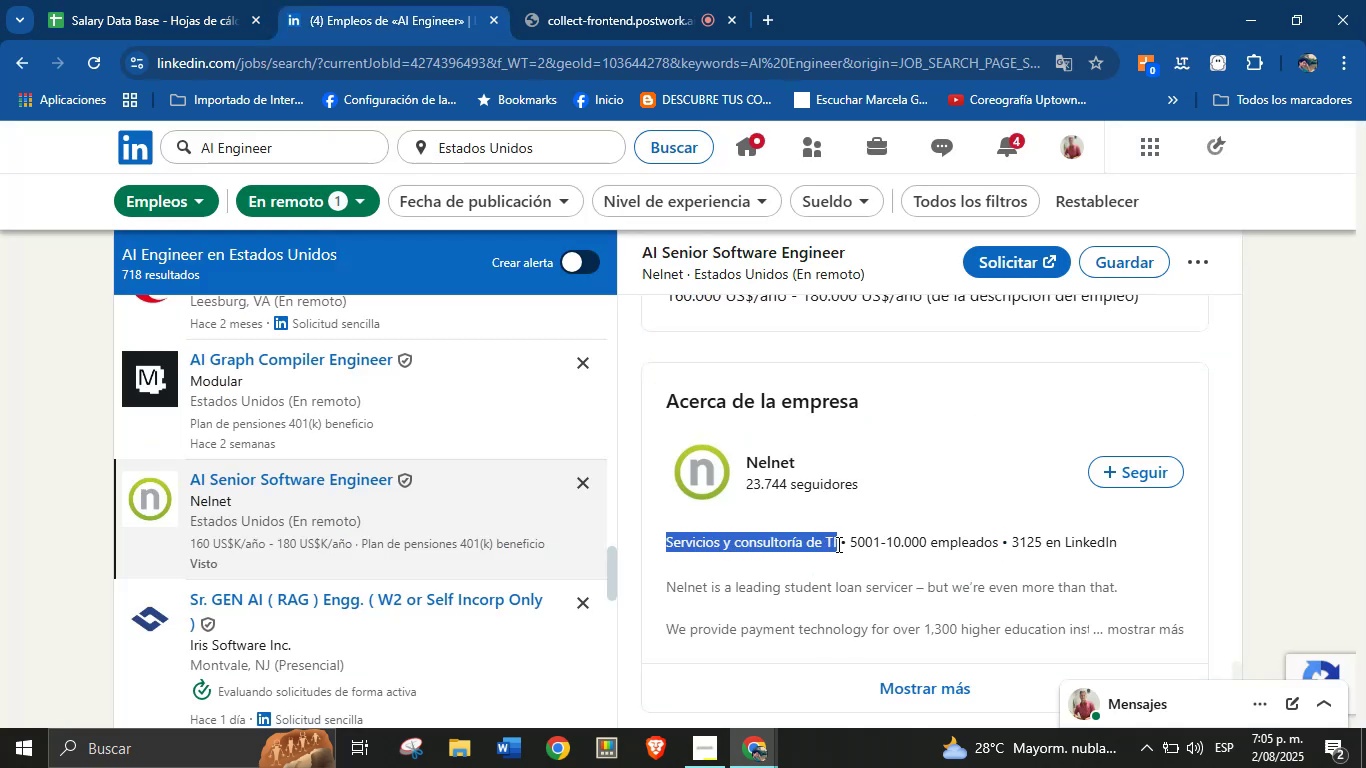 
key(Control+C)
 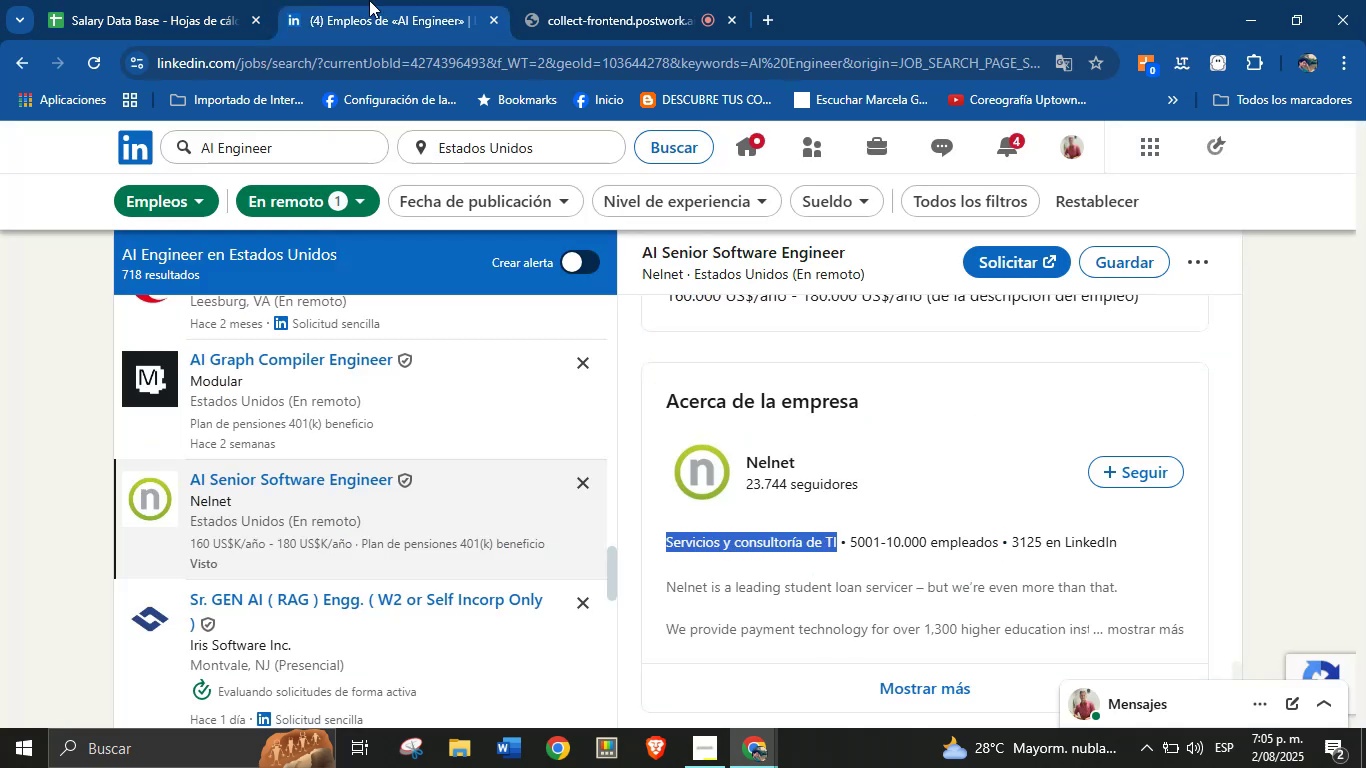 
left_click_drag(start_coordinate=[271, 0], to_coordinate=[248, 0])
 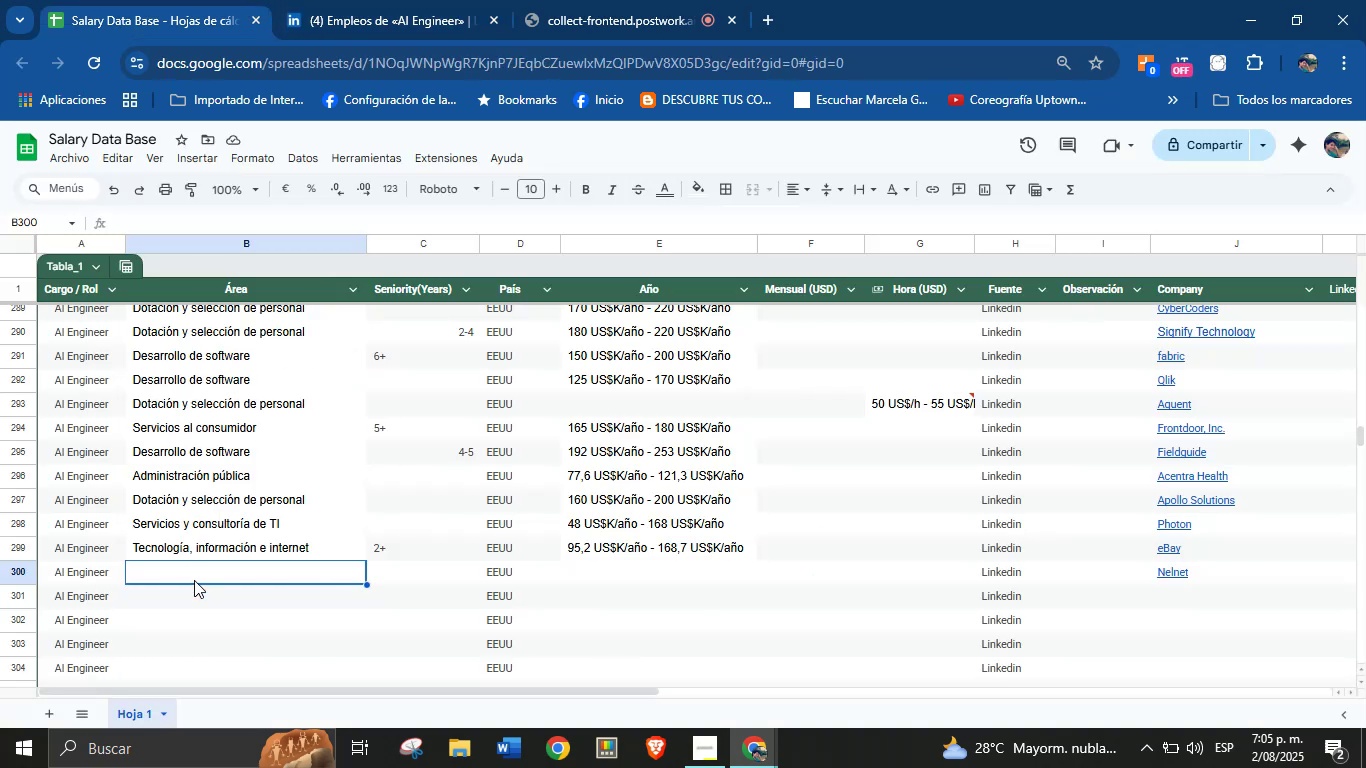 
left_click([203, 579])
 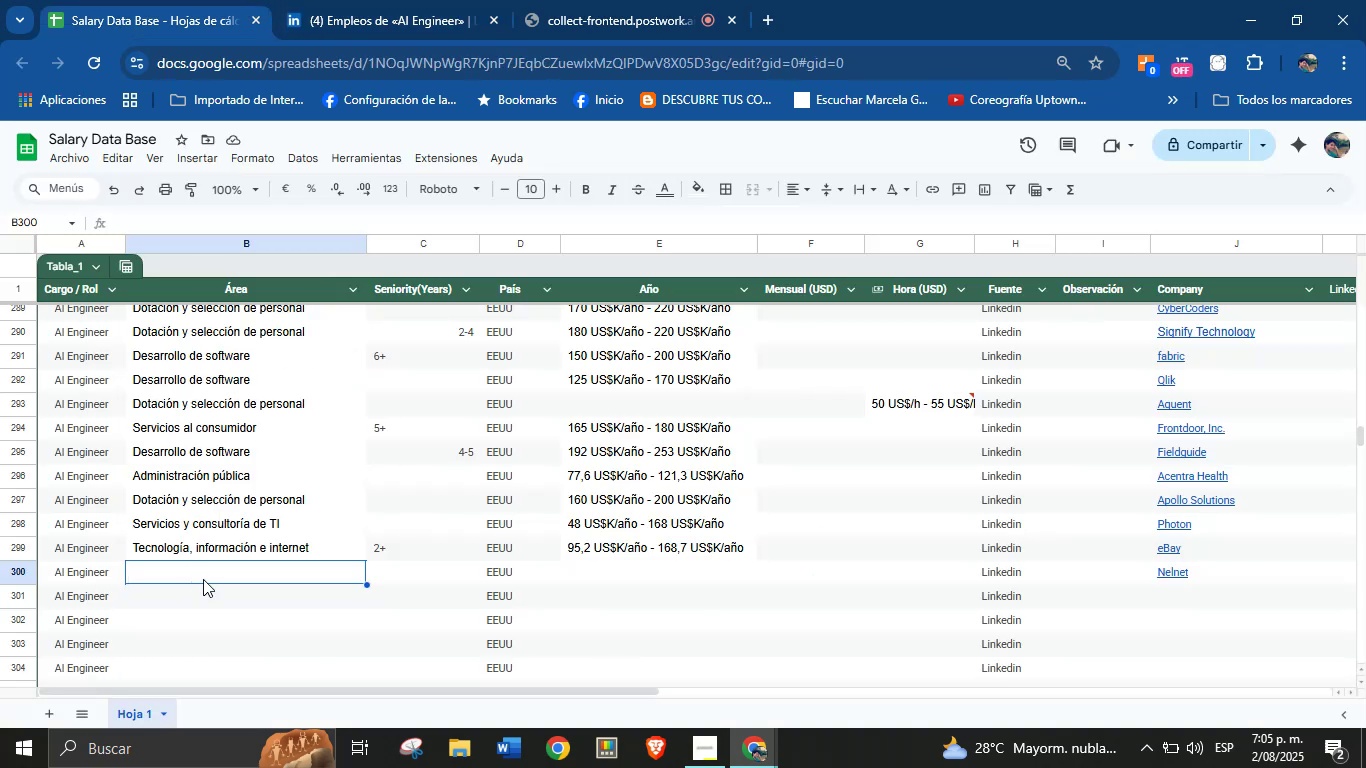 
key(Control+V)
 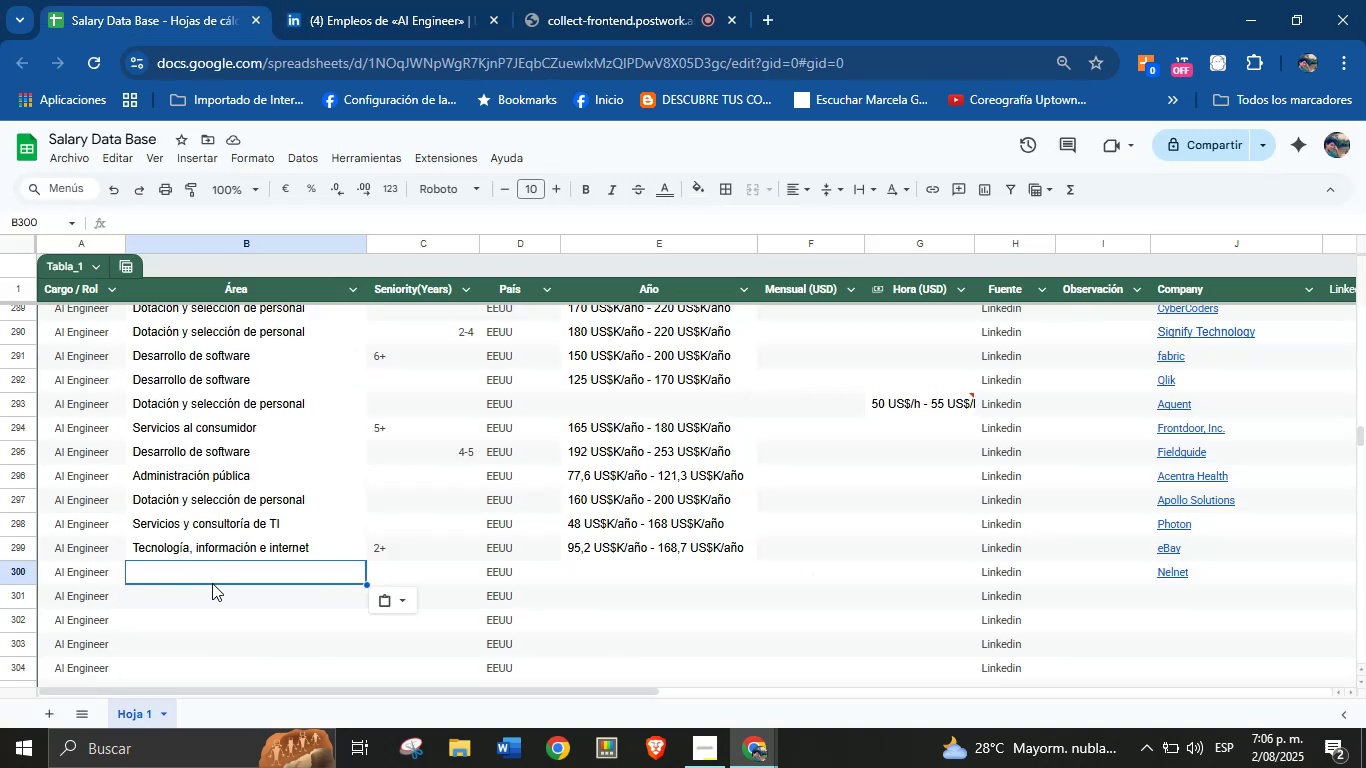 
left_click([213, 592])
 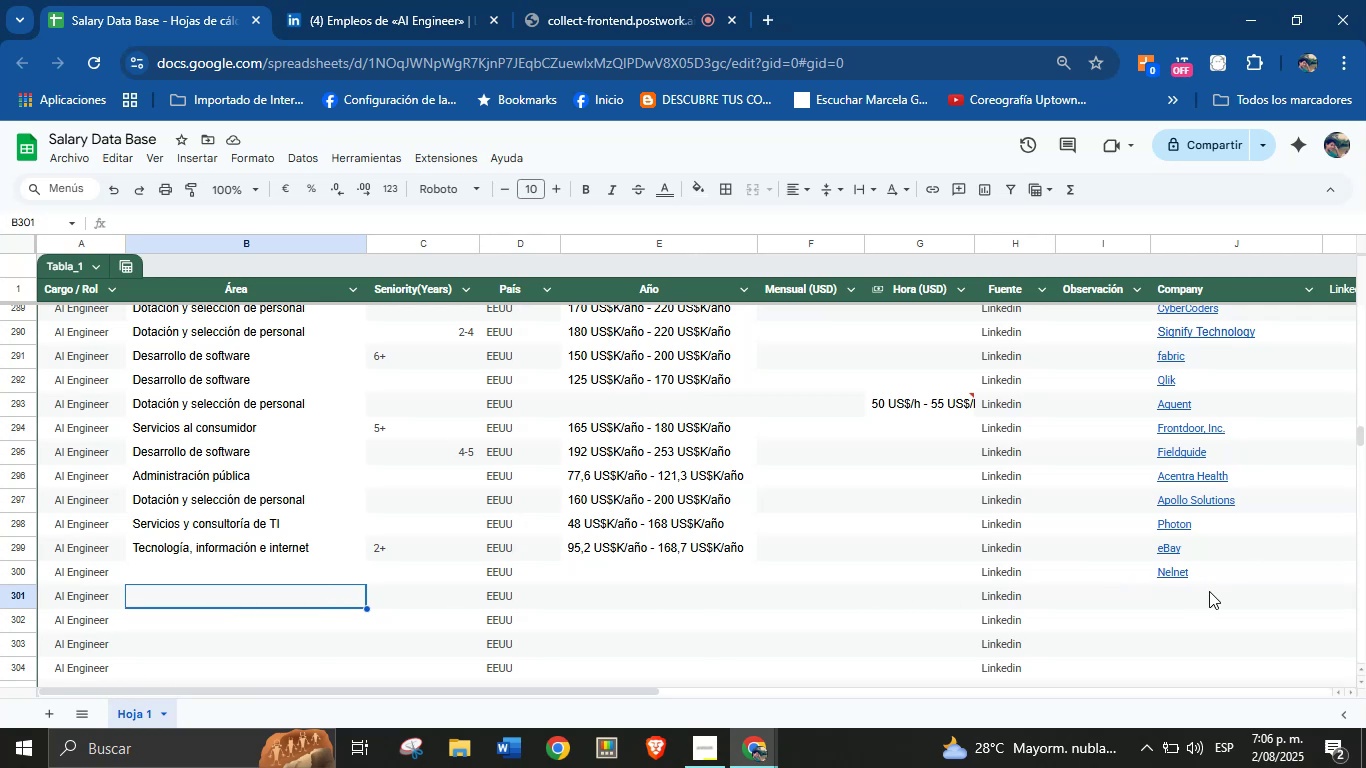 
left_click([310, 0])
 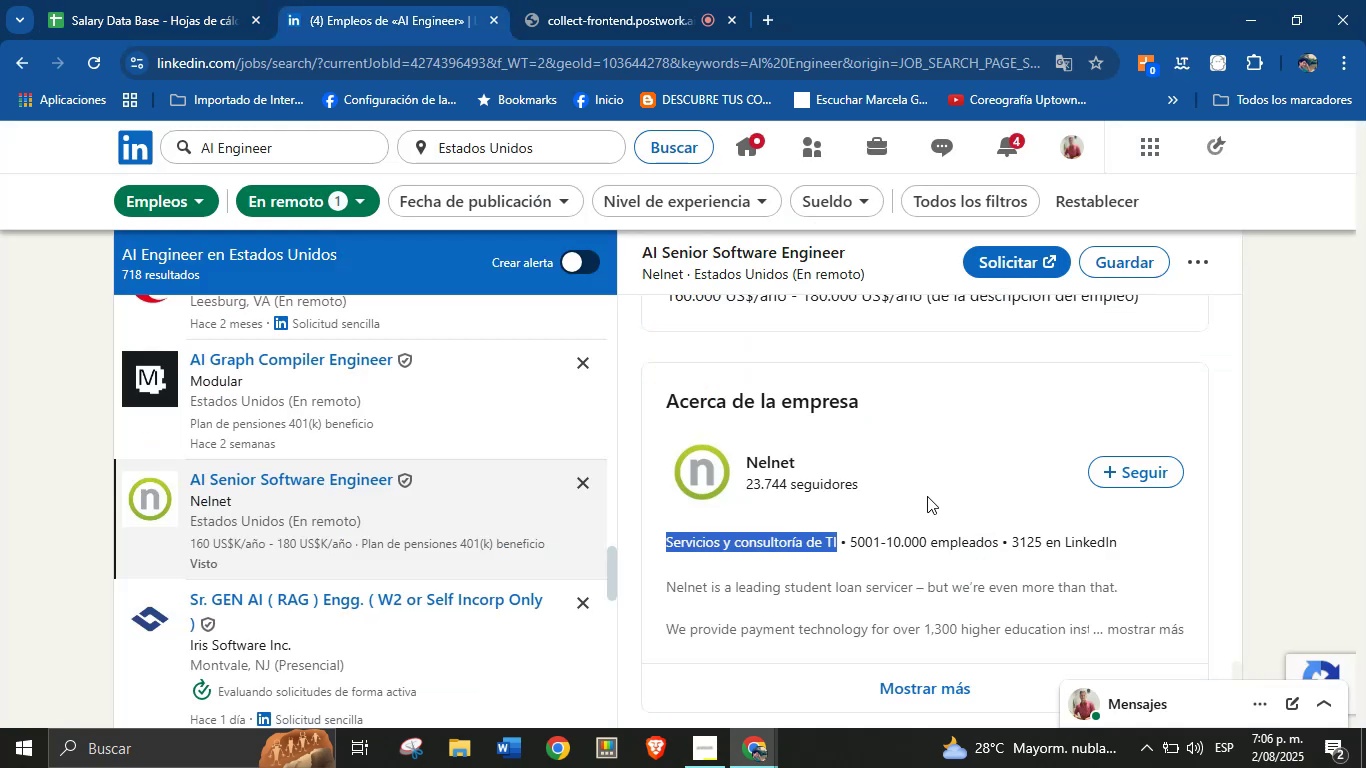 
left_click([1270, 487])
 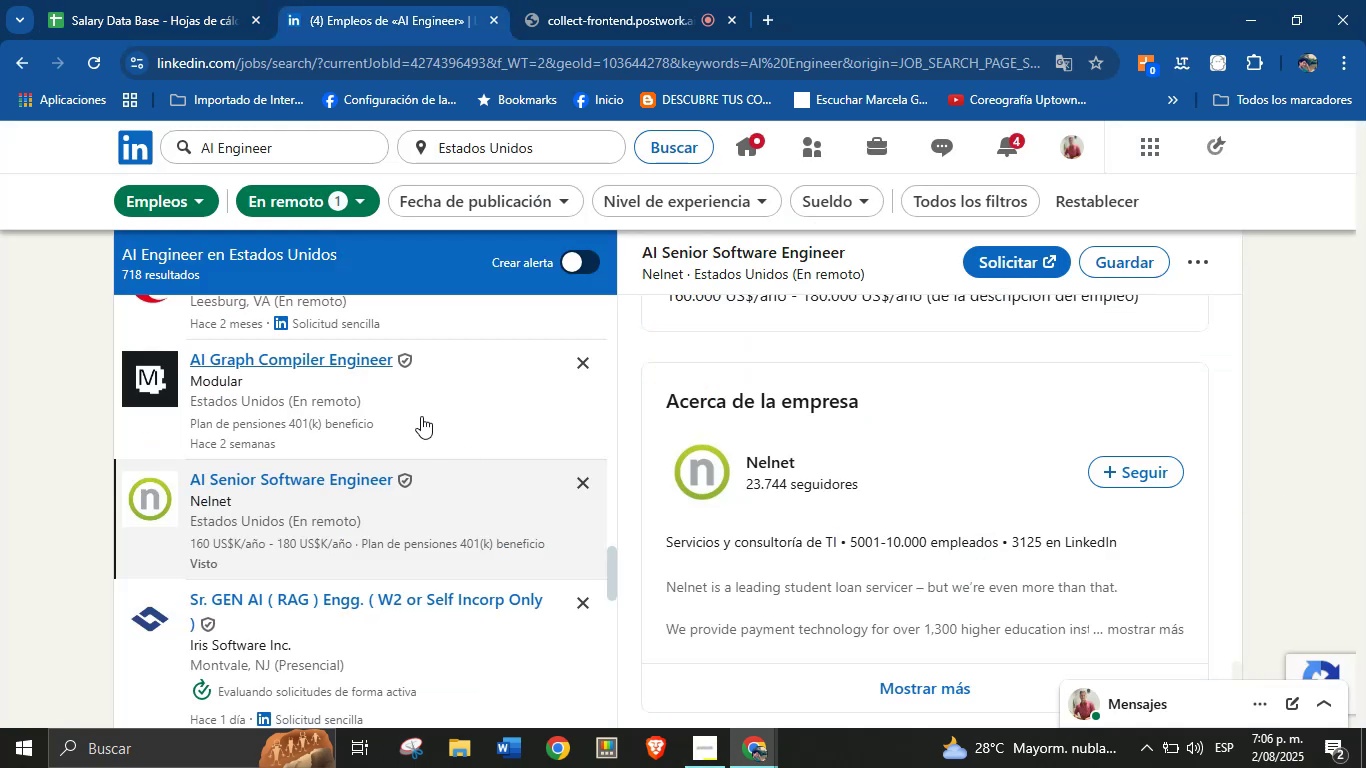 
scroll: coordinate [797, 484], scroll_direction: down, amount: 2.0
 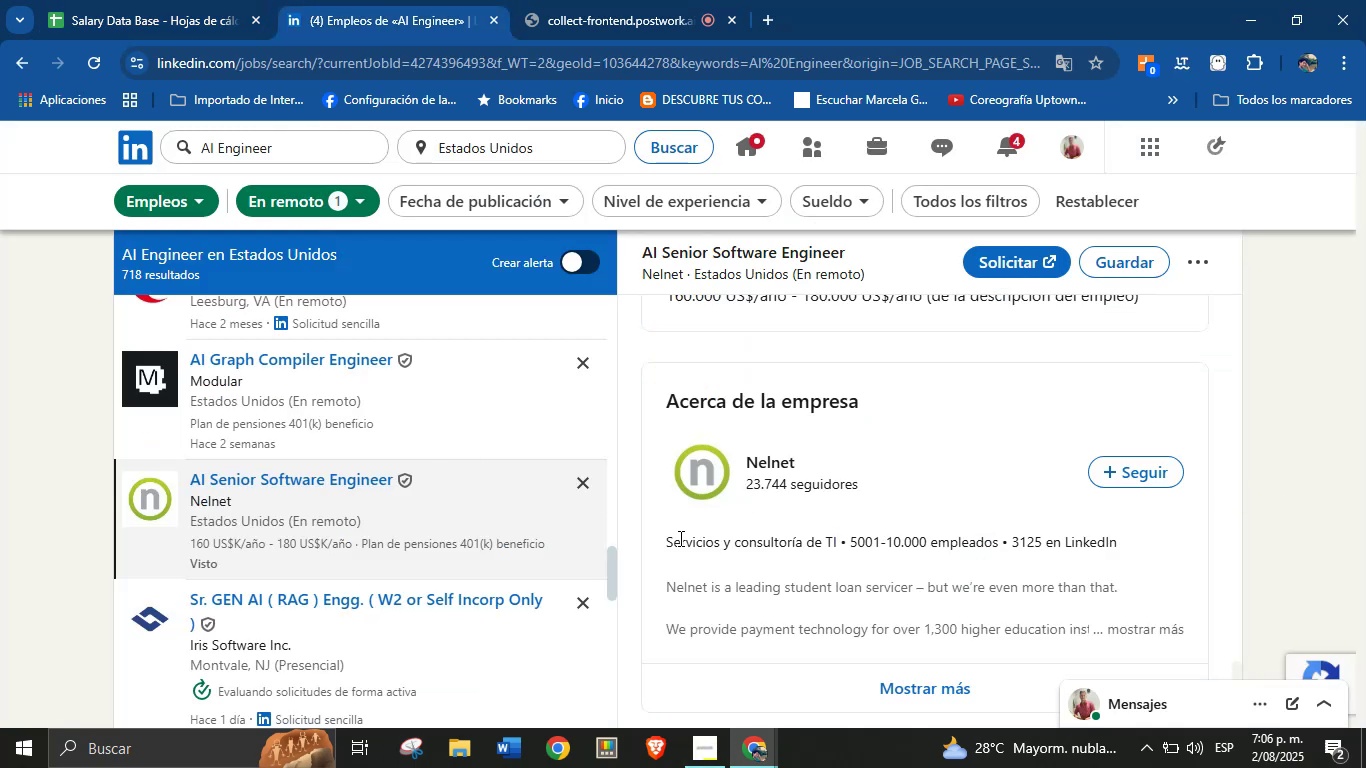 
left_click_drag(start_coordinate=[665, 542], to_coordinate=[840, 542])
 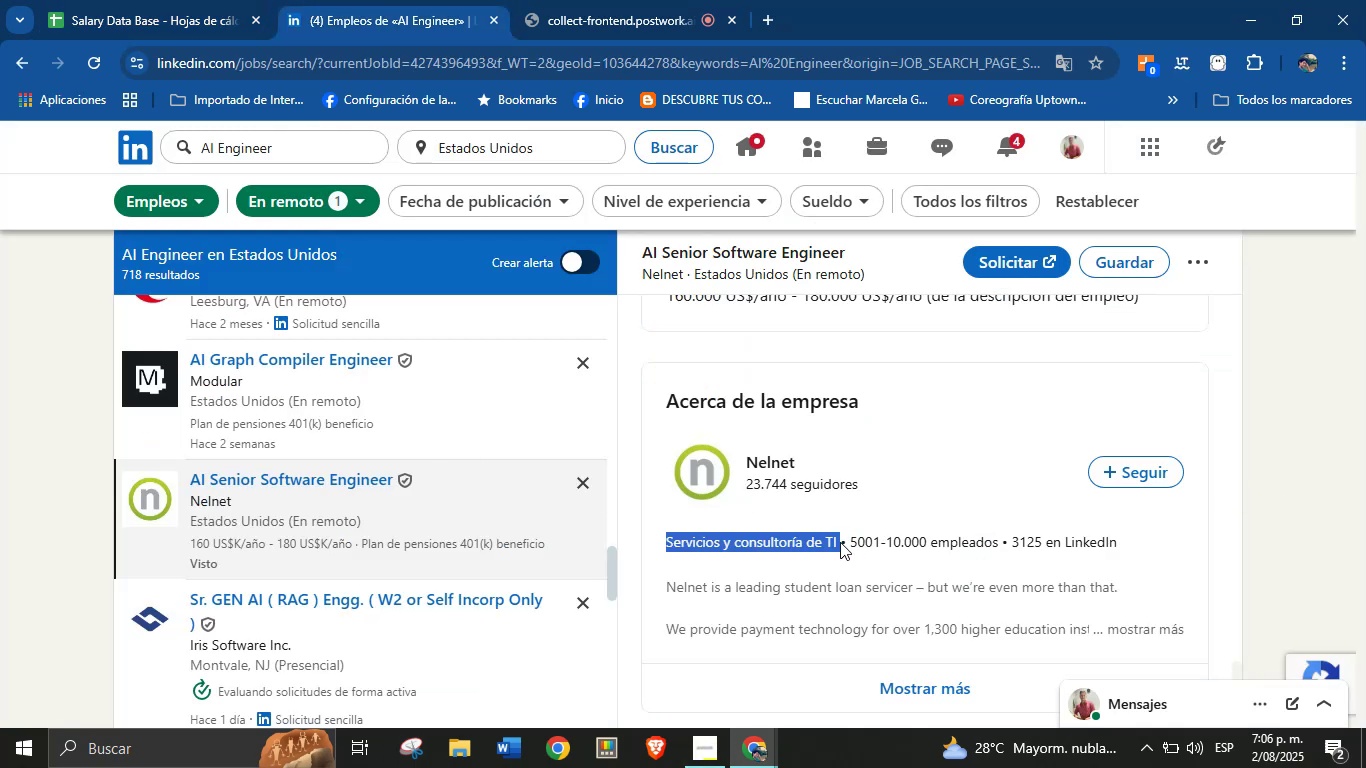 
key(Control+C)
 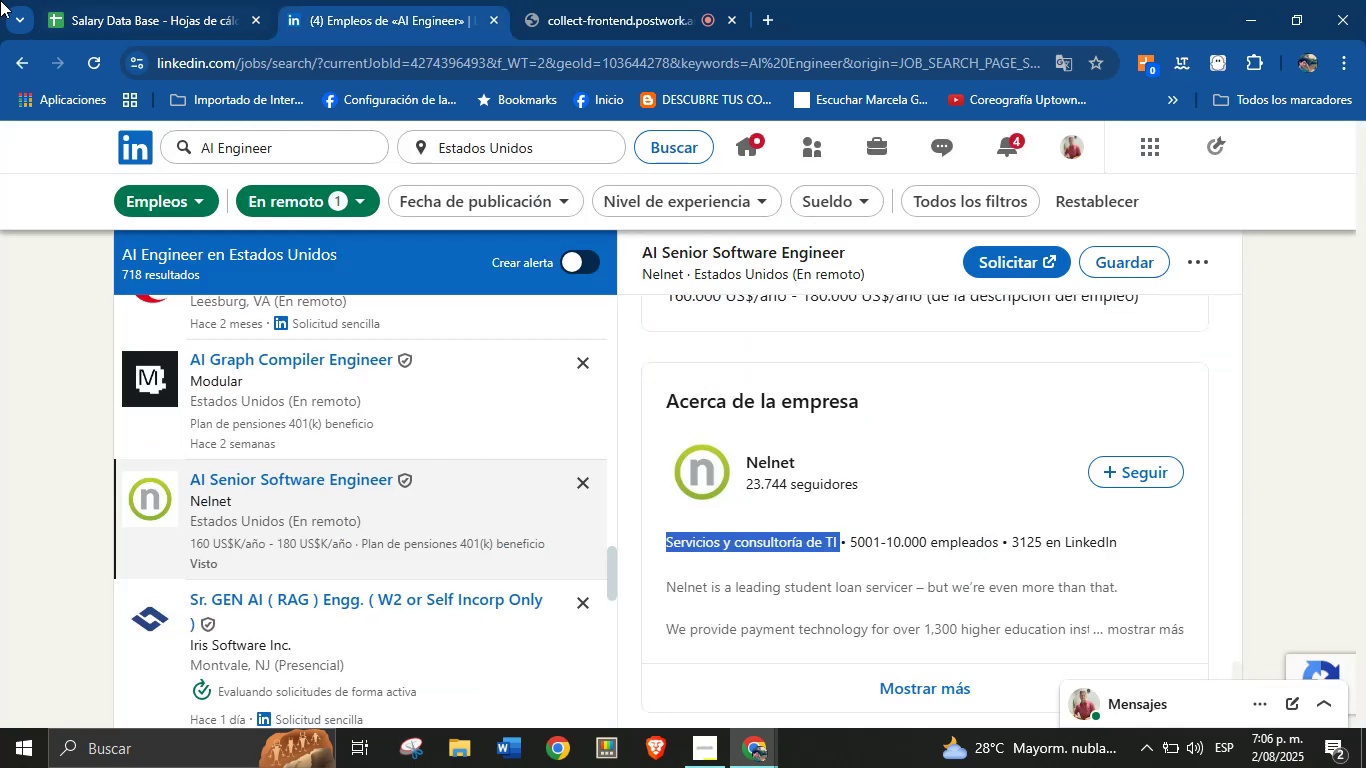 
left_click([136, 0])
 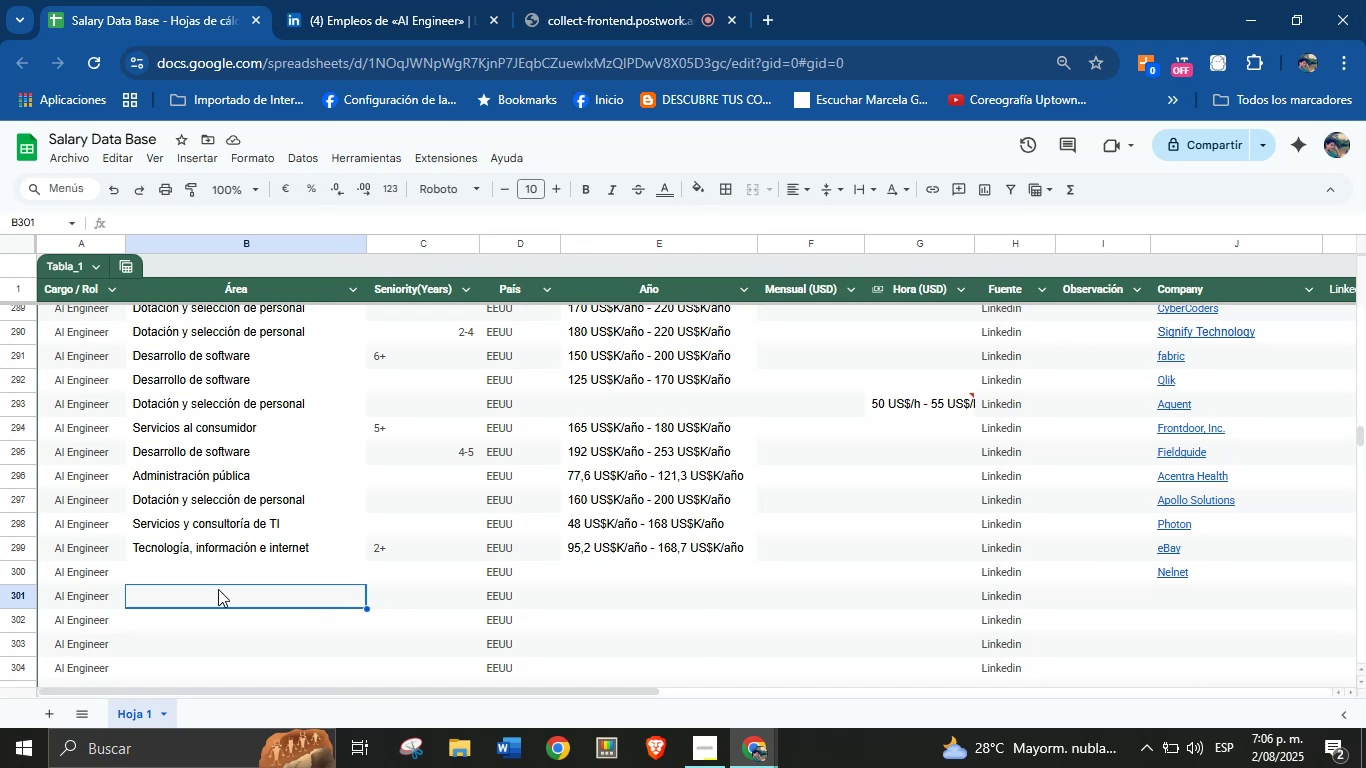 
left_click([204, 620])
 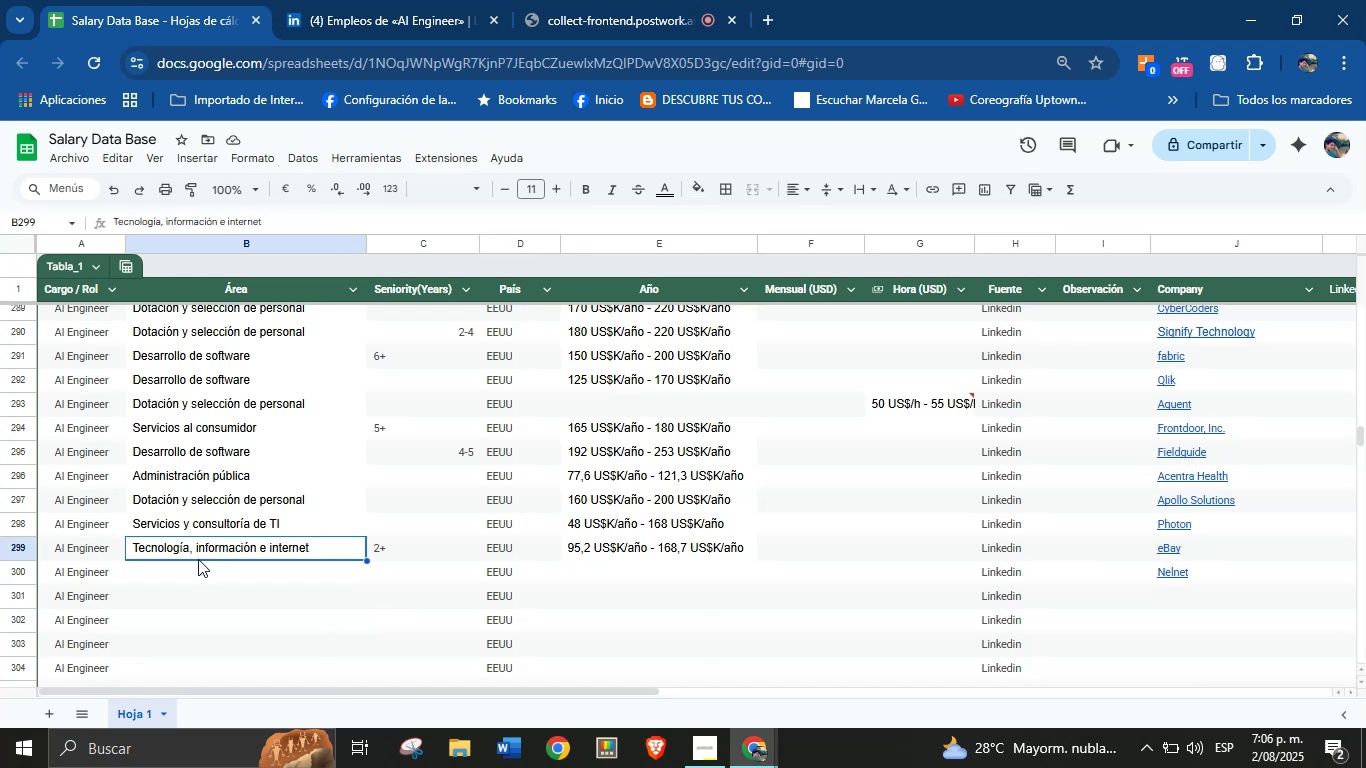 
left_click([198, 566])
 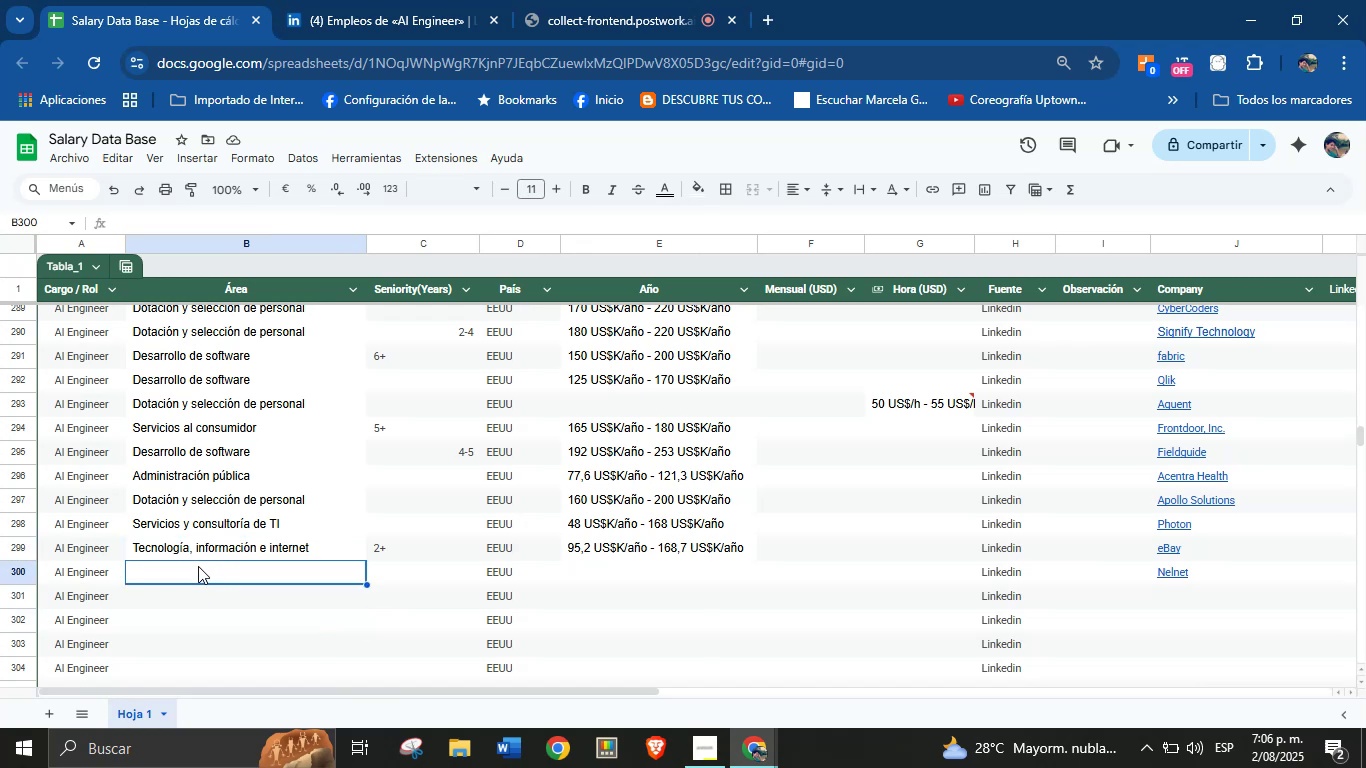 
key(Control+V)
 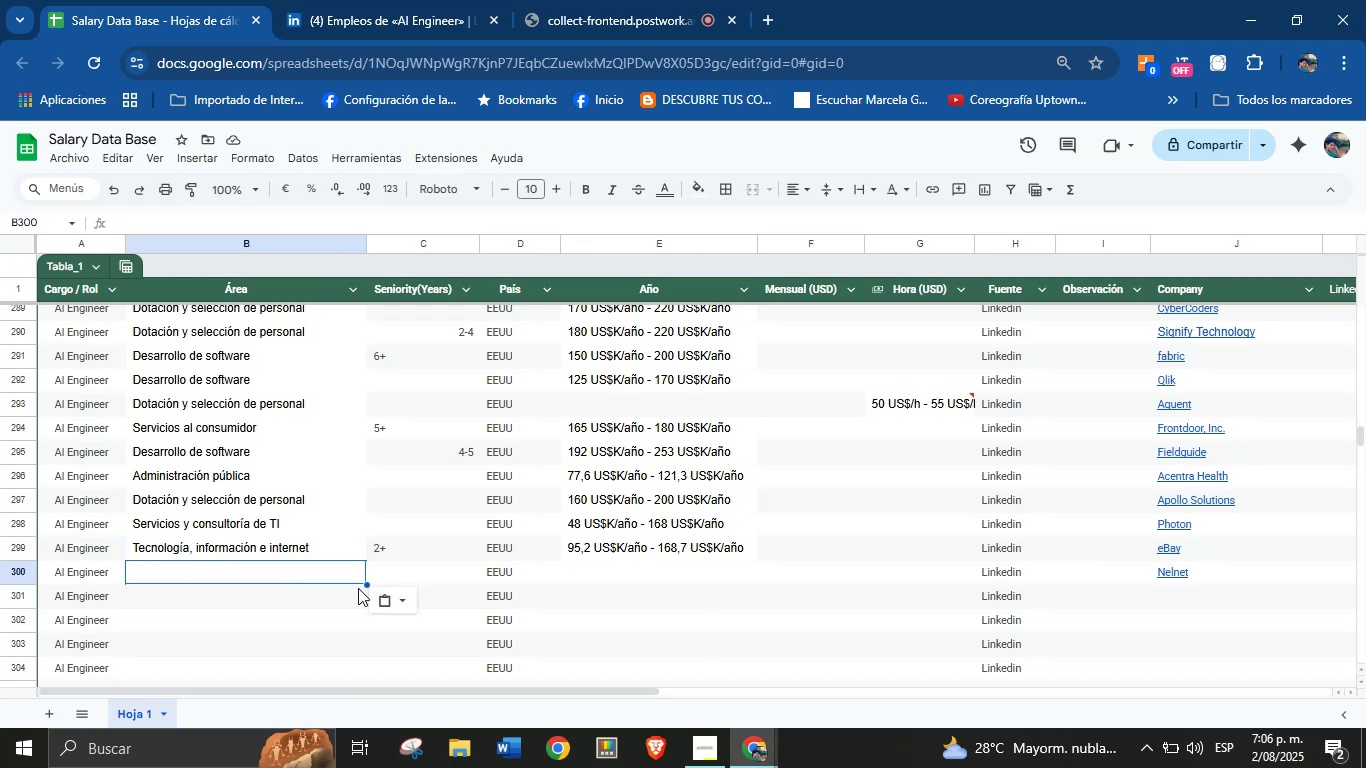 
left_click([399, 597])
 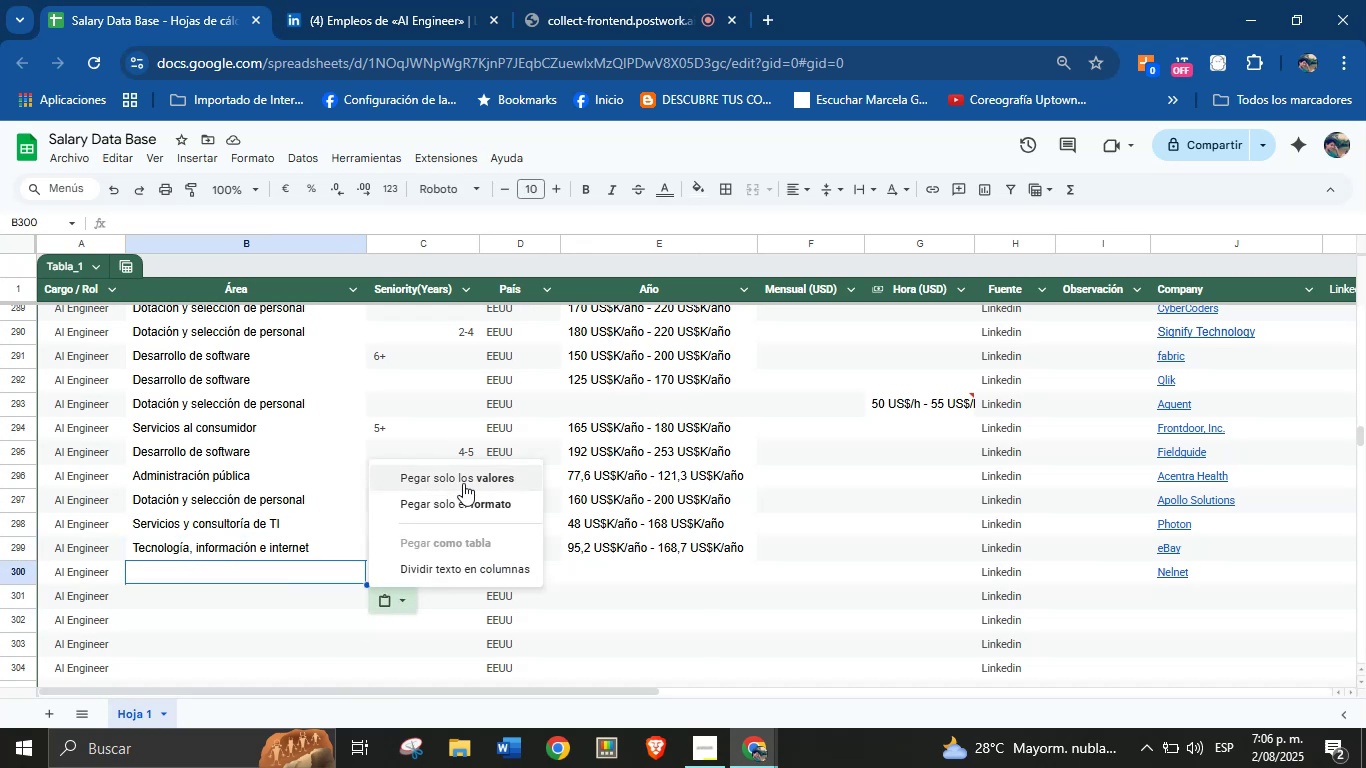 
left_click([463, 483])
 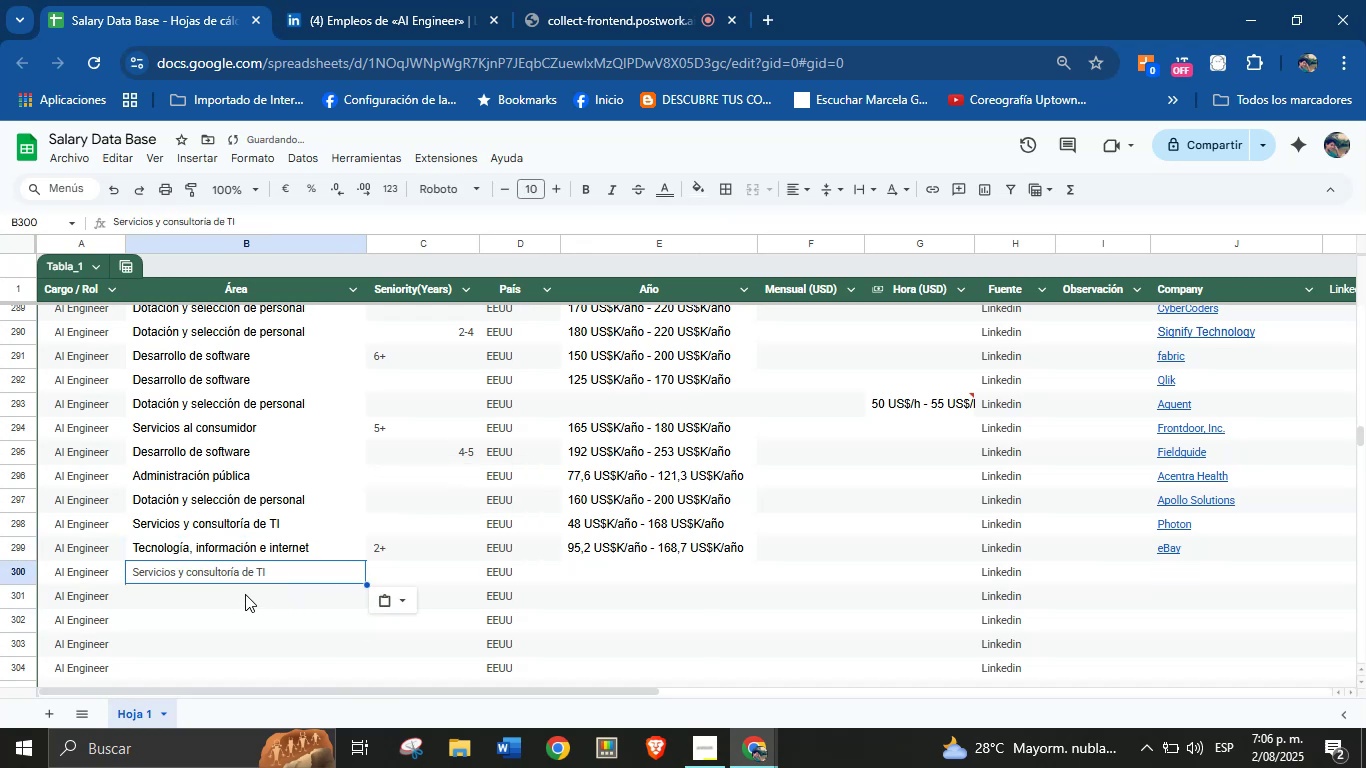 
left_click([244, 593])
 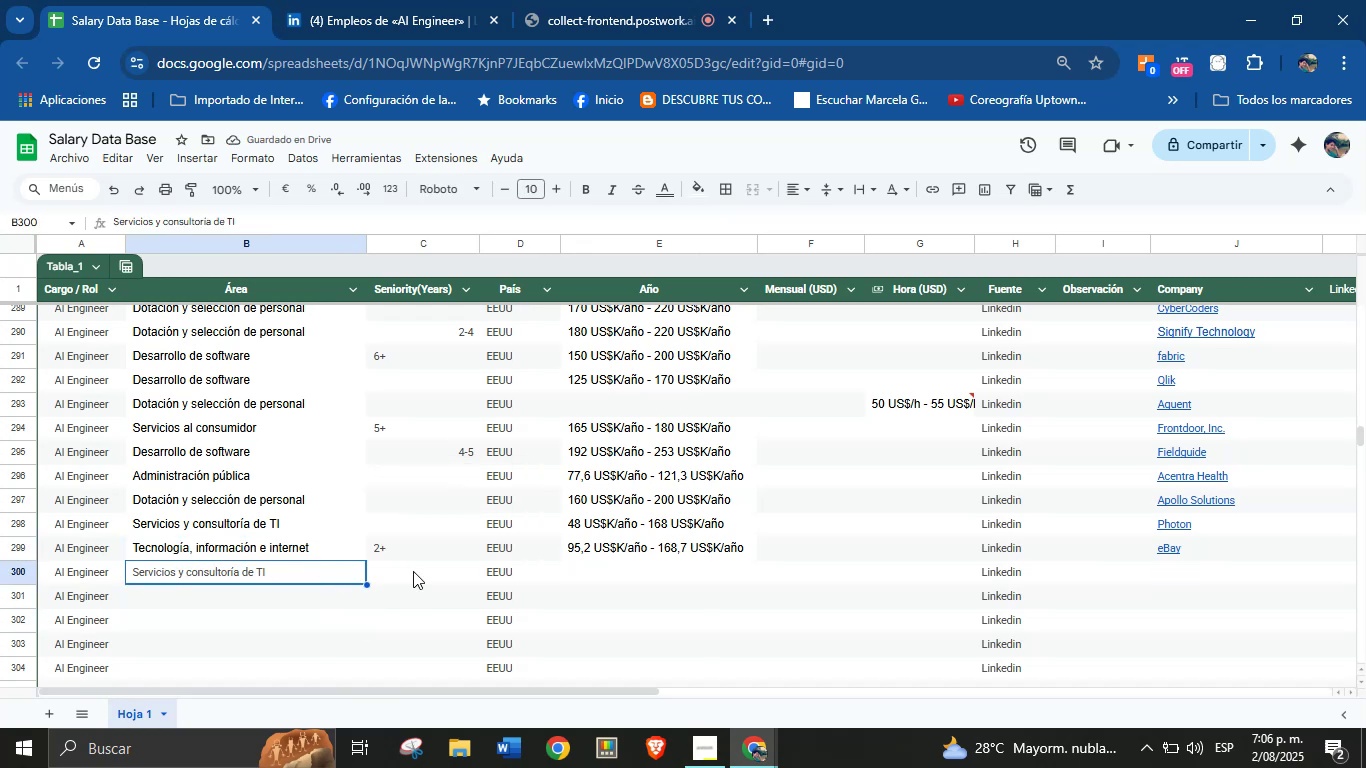 
left_click([418, 0])
 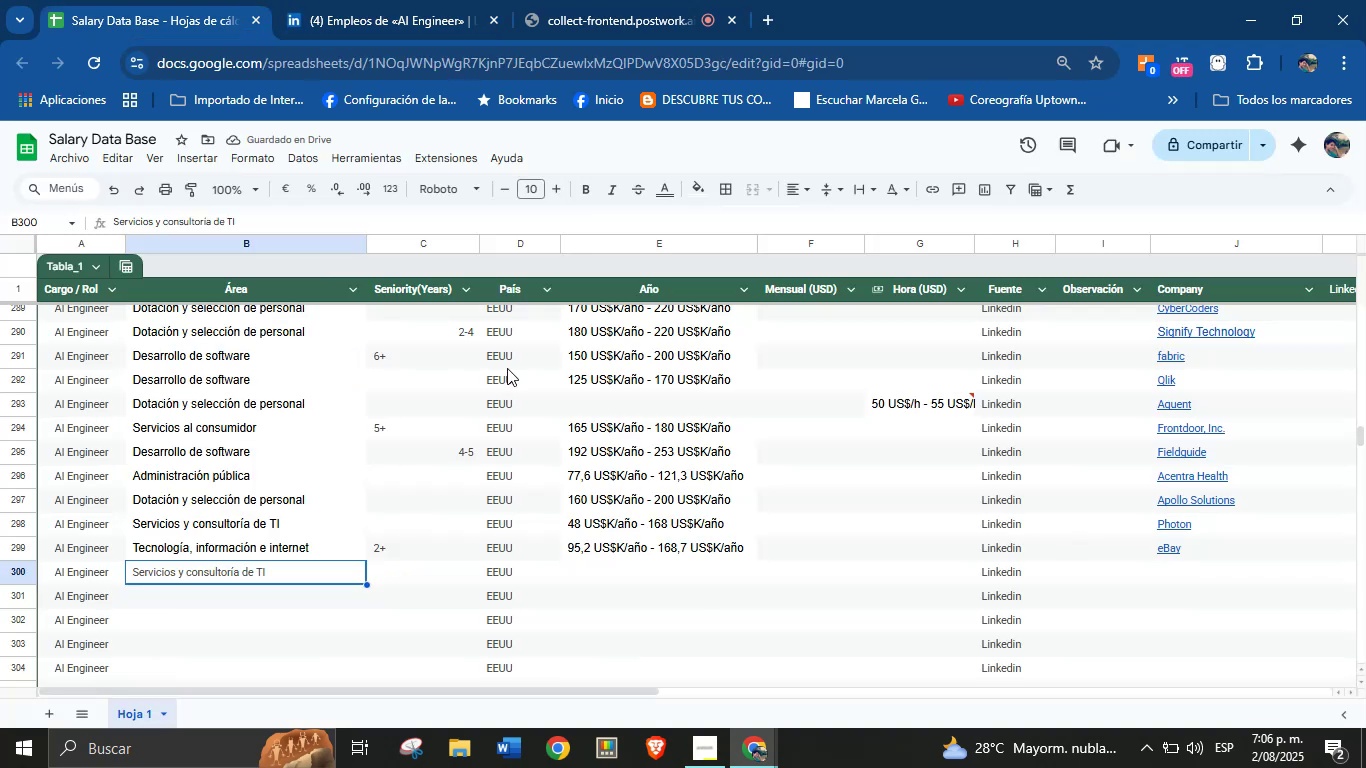 
left_click([471, 0])
 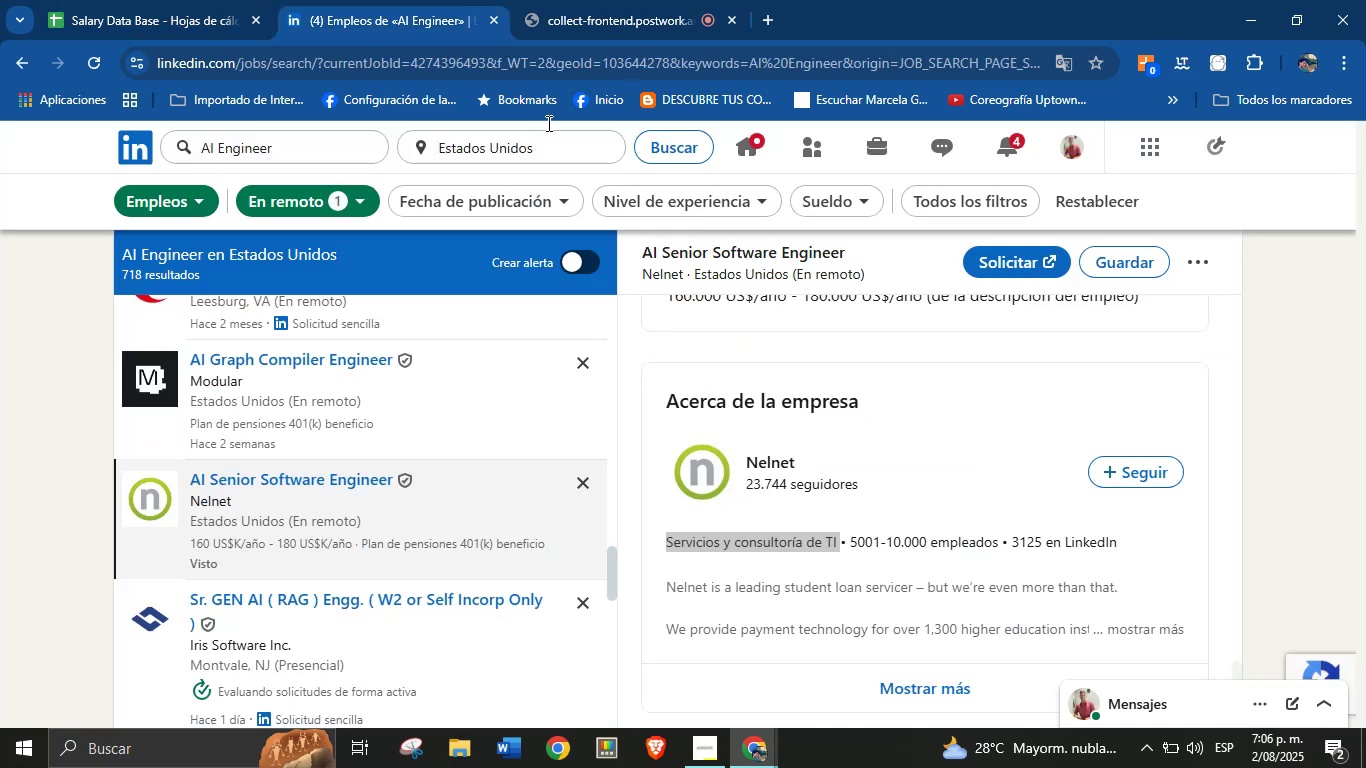 
scroll: coordinate [790, 529], scroll_direction: up, amount: 12.0
 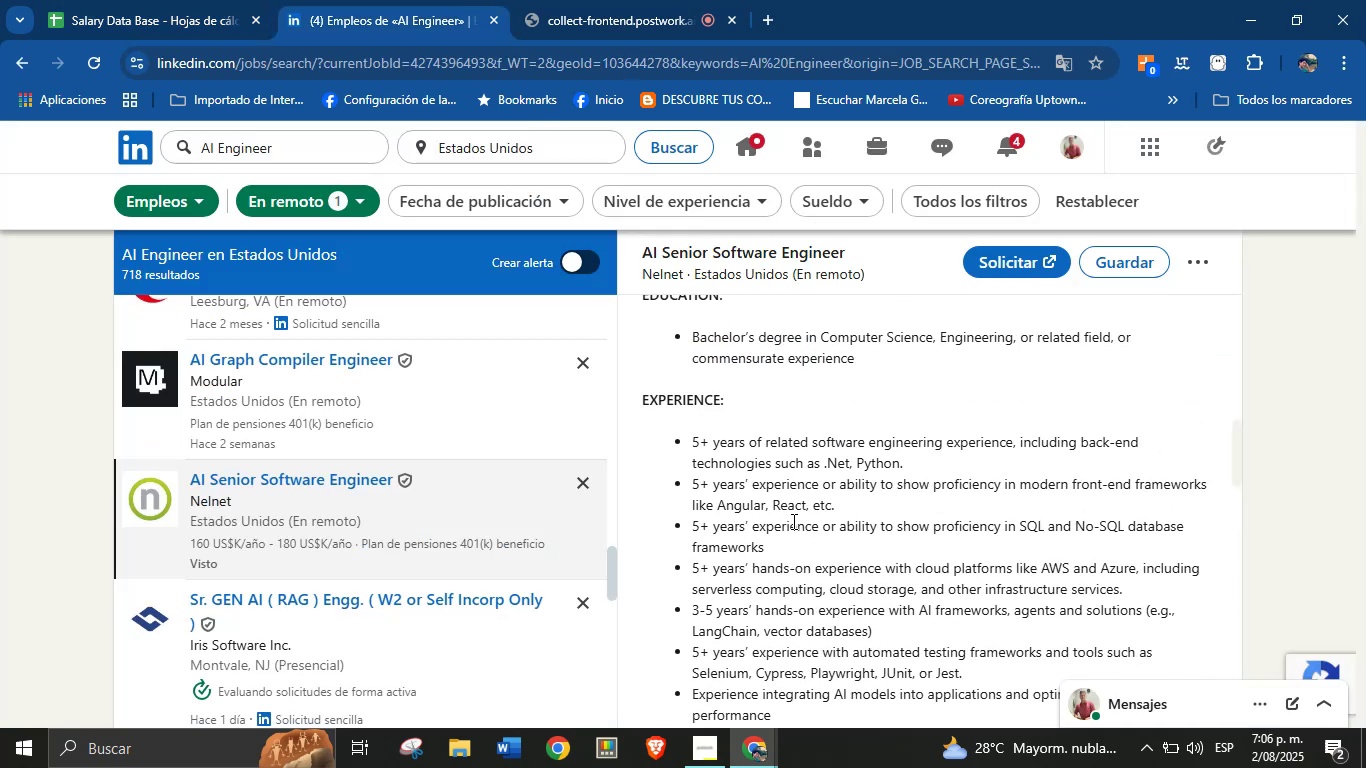 
scroll: coordinate [810, 522], scroll_direction: down, amount: 1.0
 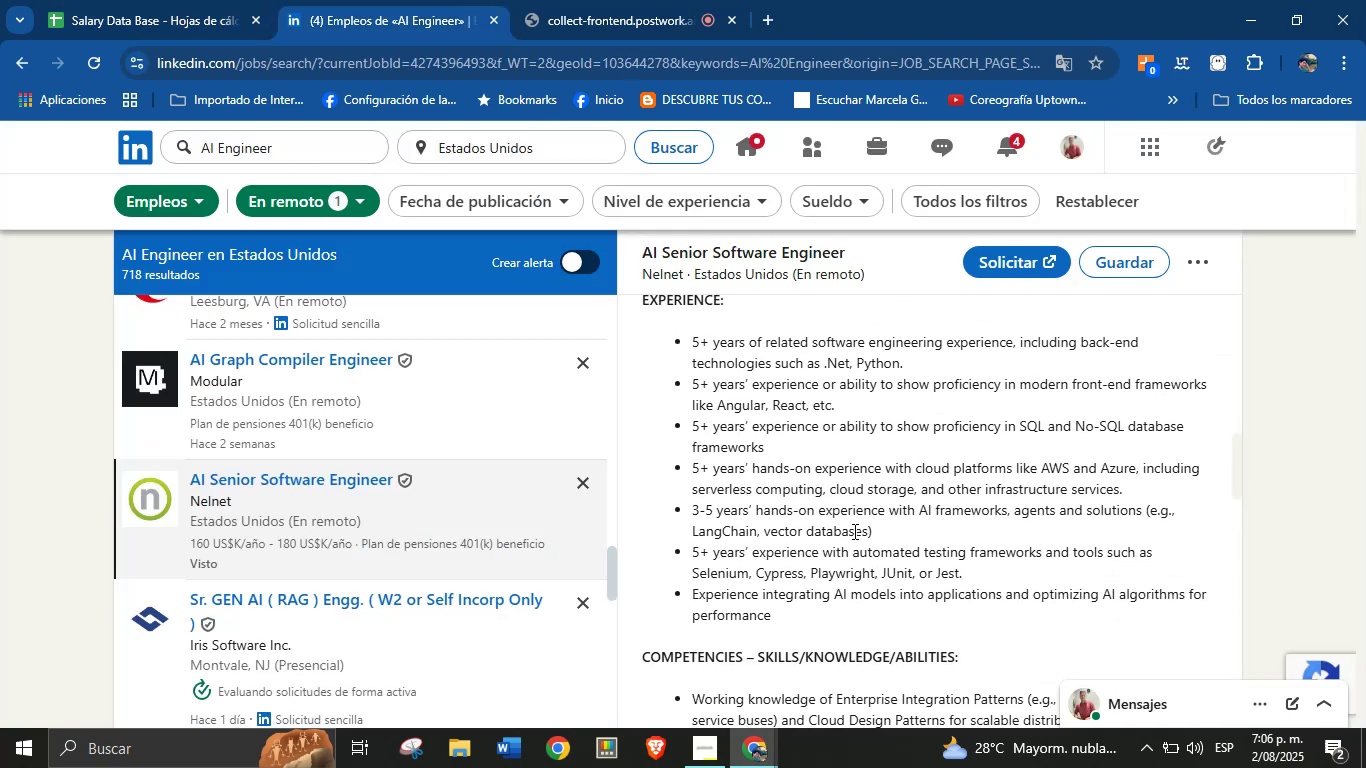 
scroll: coordinate [801, 550], scroll_direction: up, amount: 23.0
 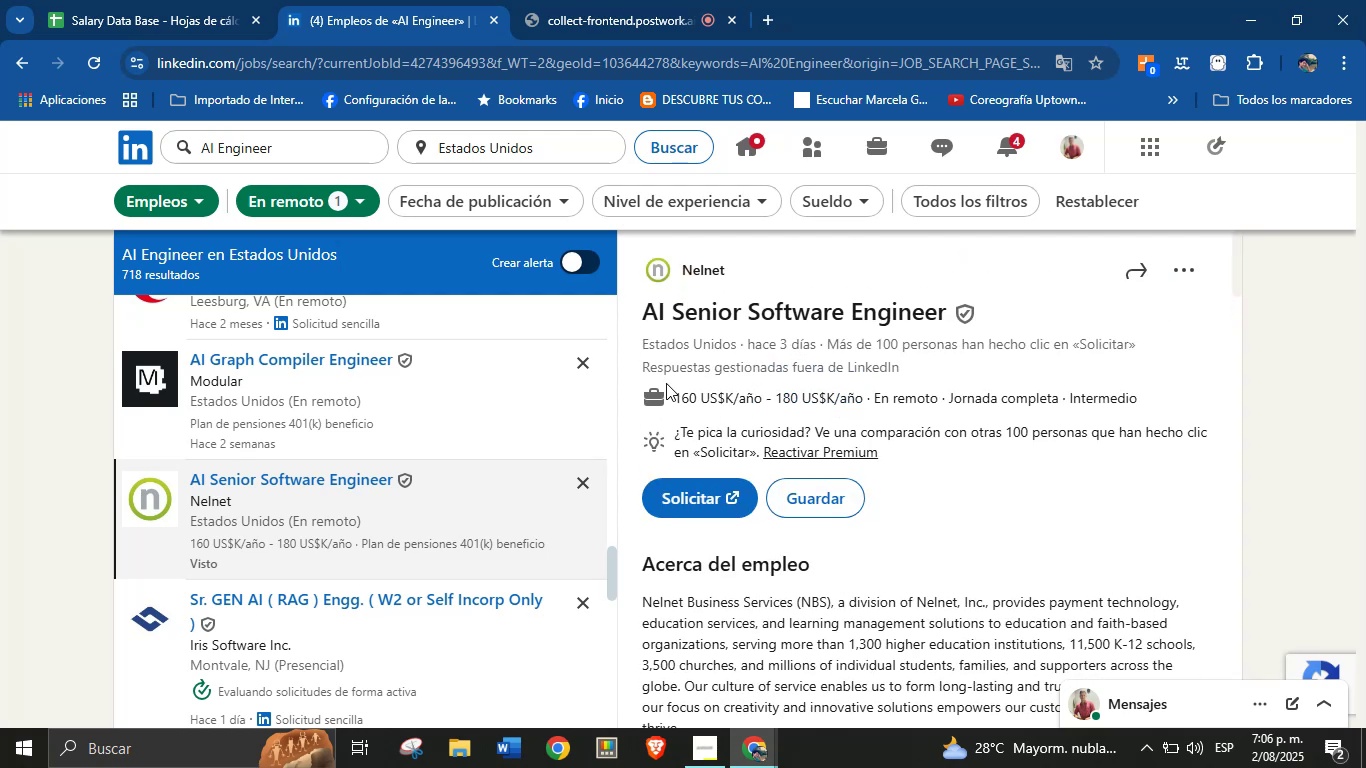 
left_click_drag(start_coordinate=[668, 393], to_coordinate=[870, 401])
 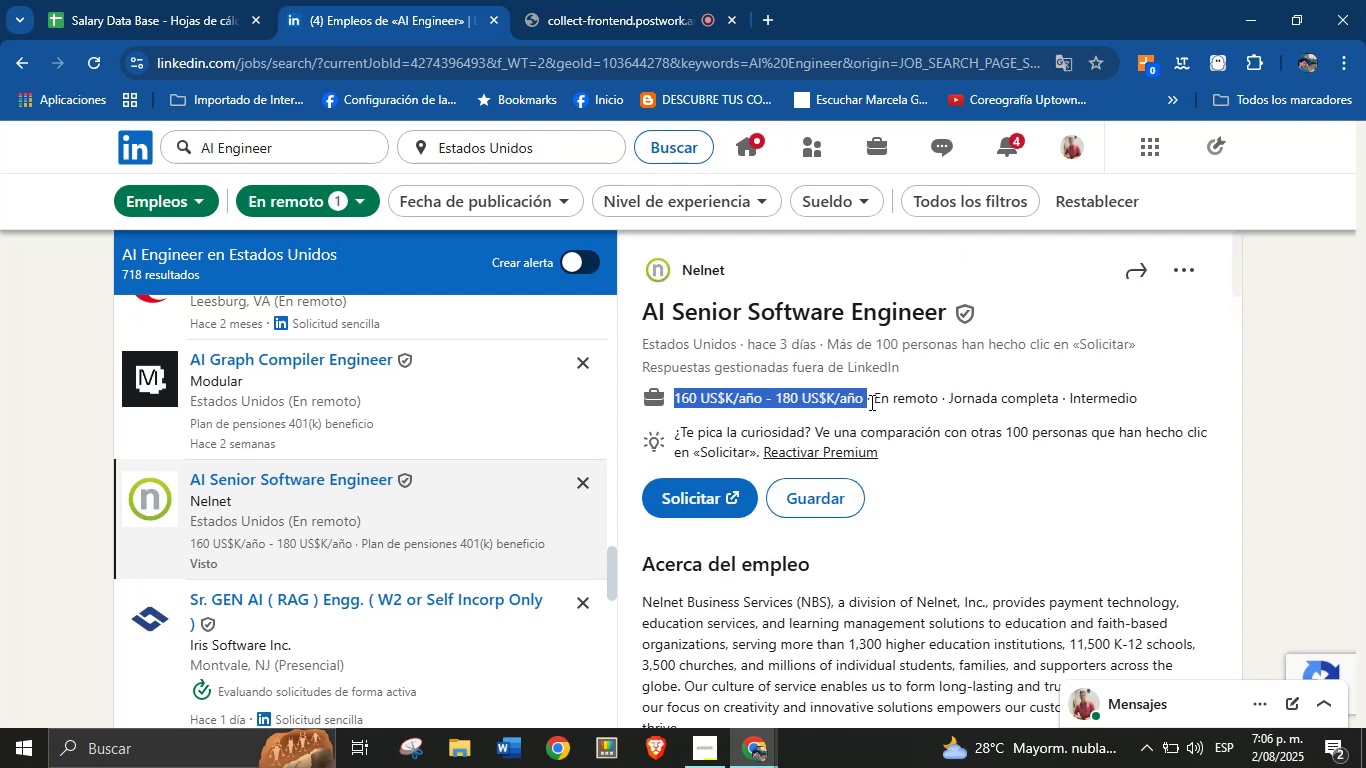 
key(Control+C)
 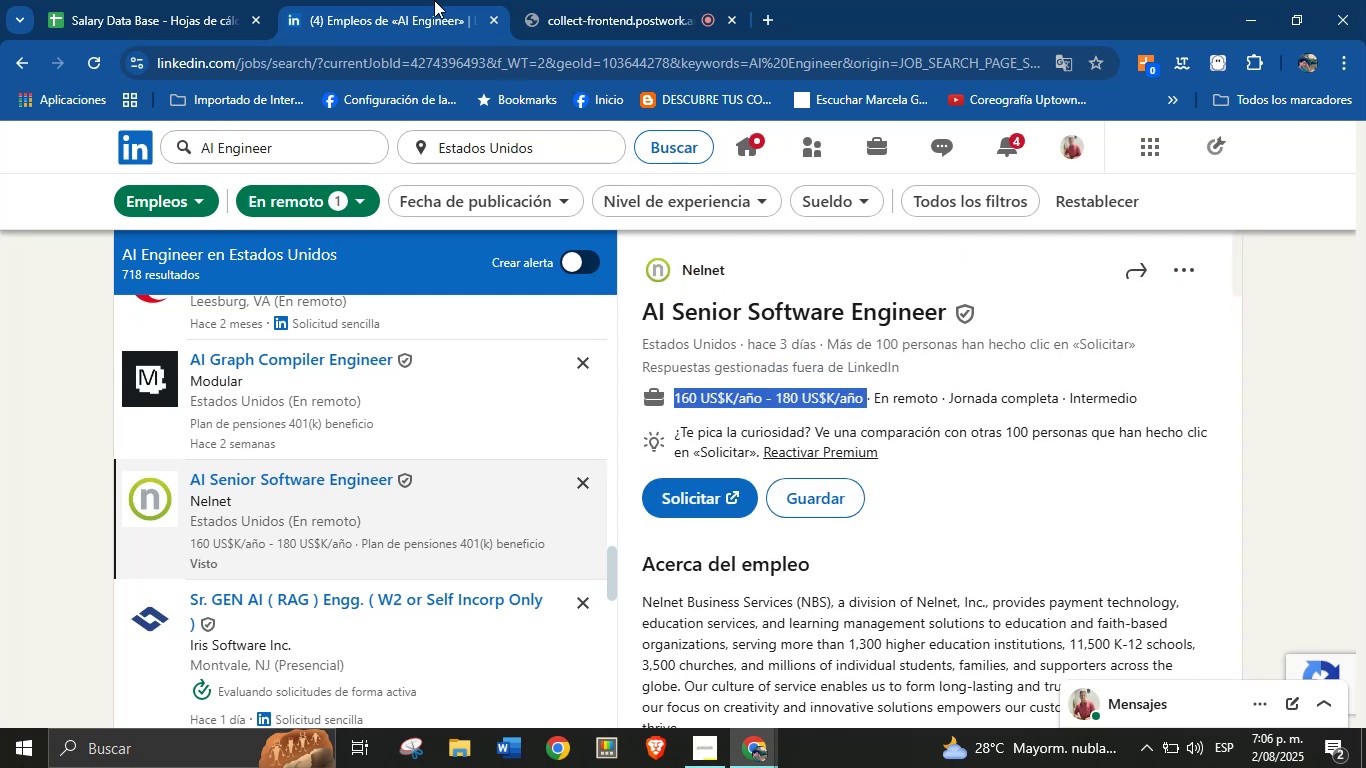 
left_click_drag(start_coordinate=[291, 0], to_coordinate=[278, 0])
 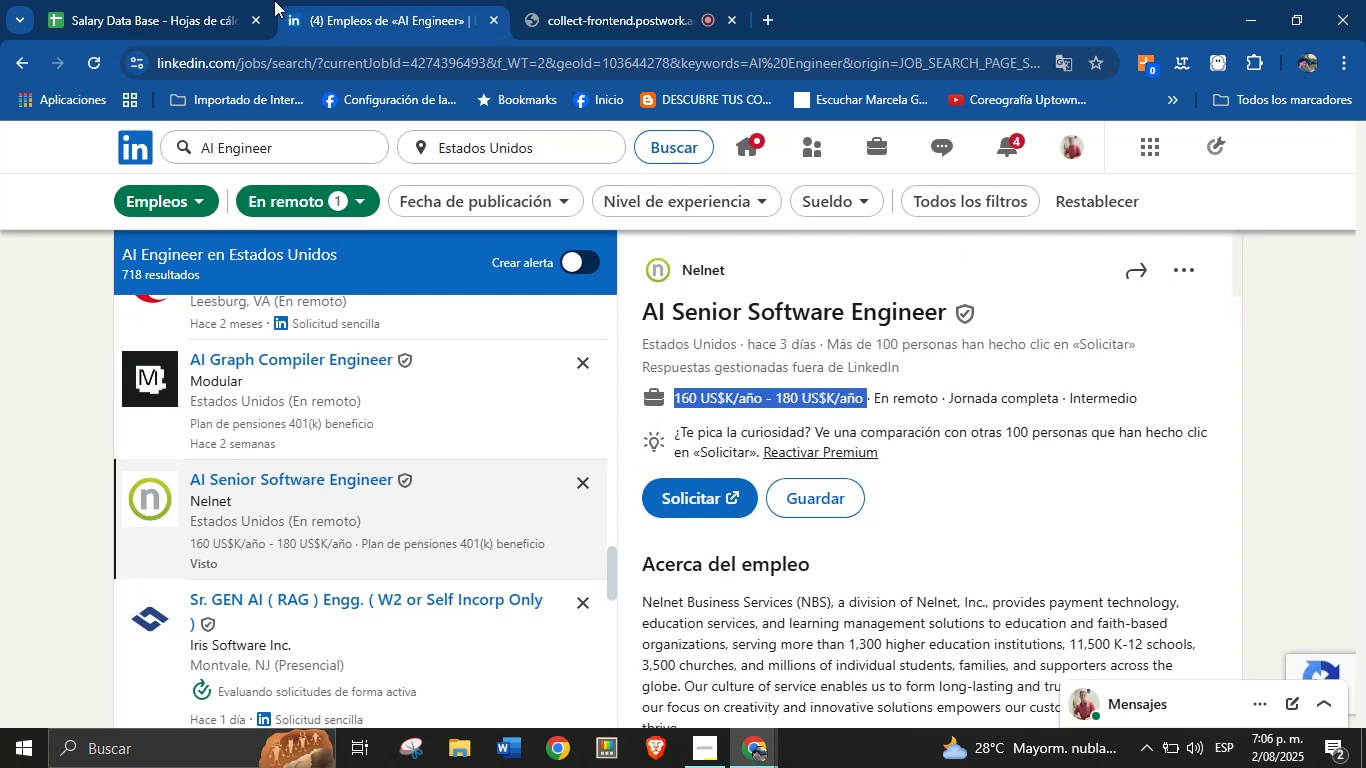 
double_click([227, 0])
 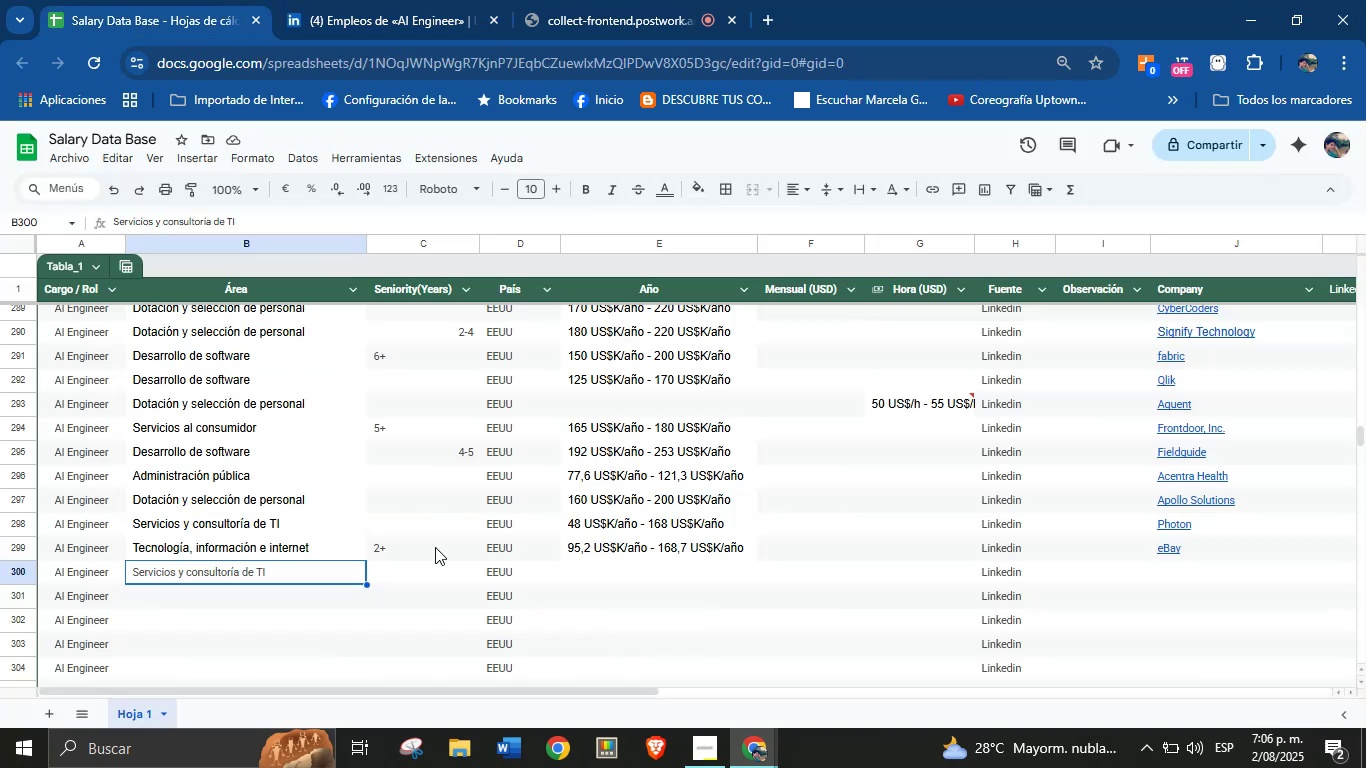 
left_click([405, 572])
 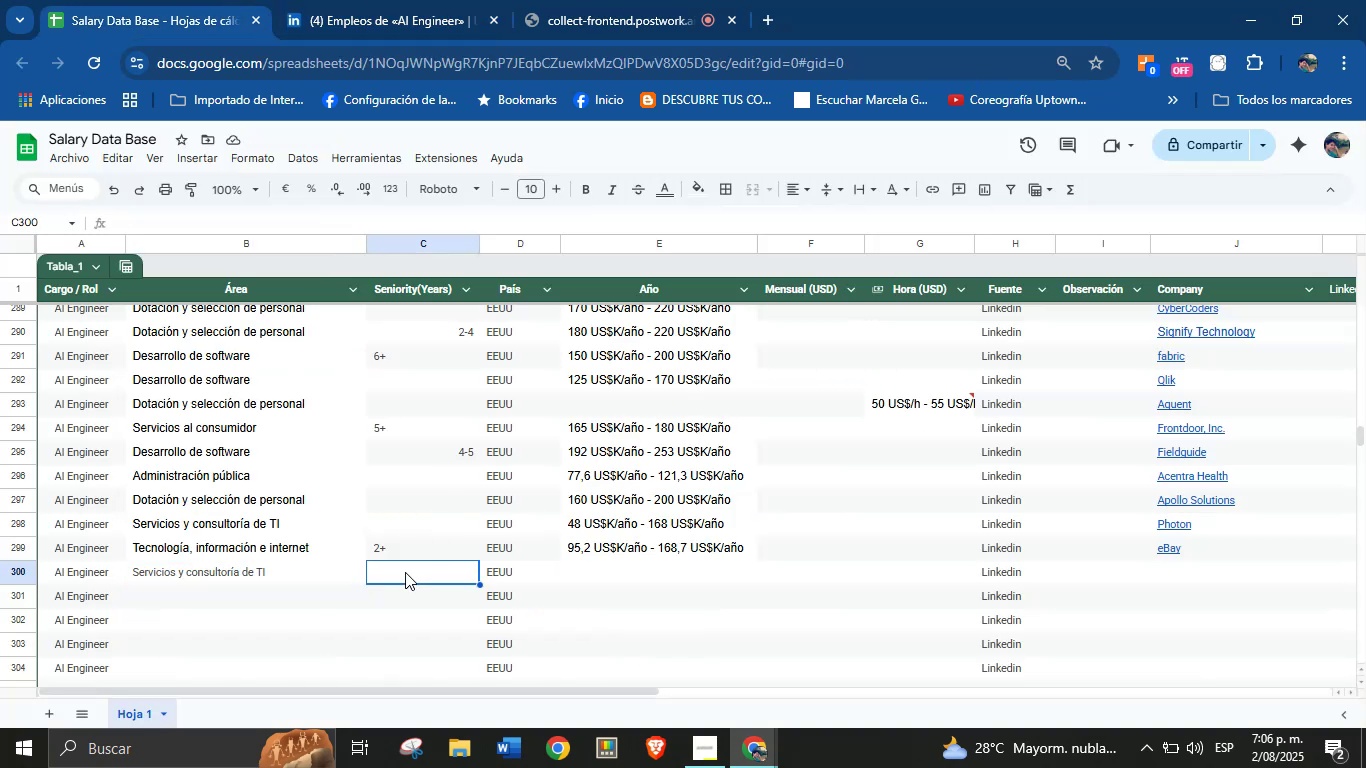 
key(5)
 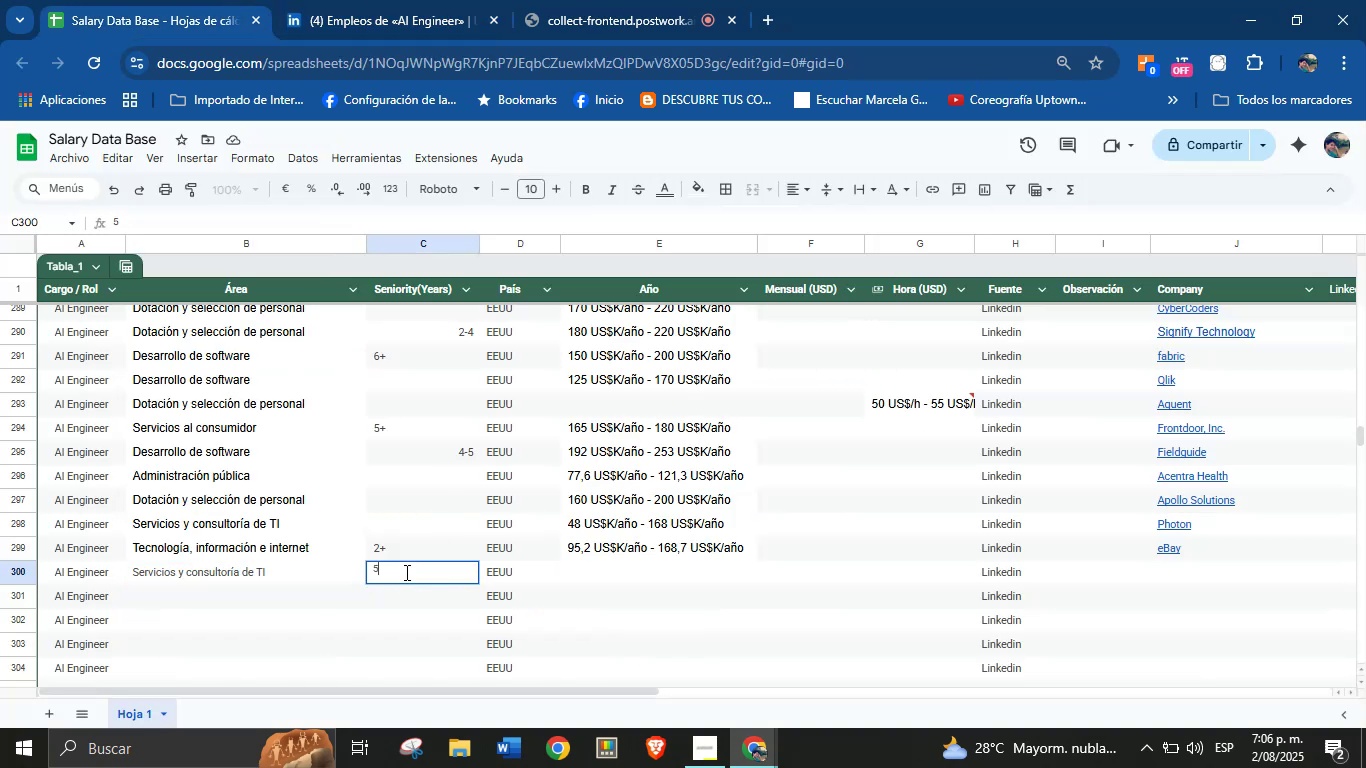 
key(Equal)
 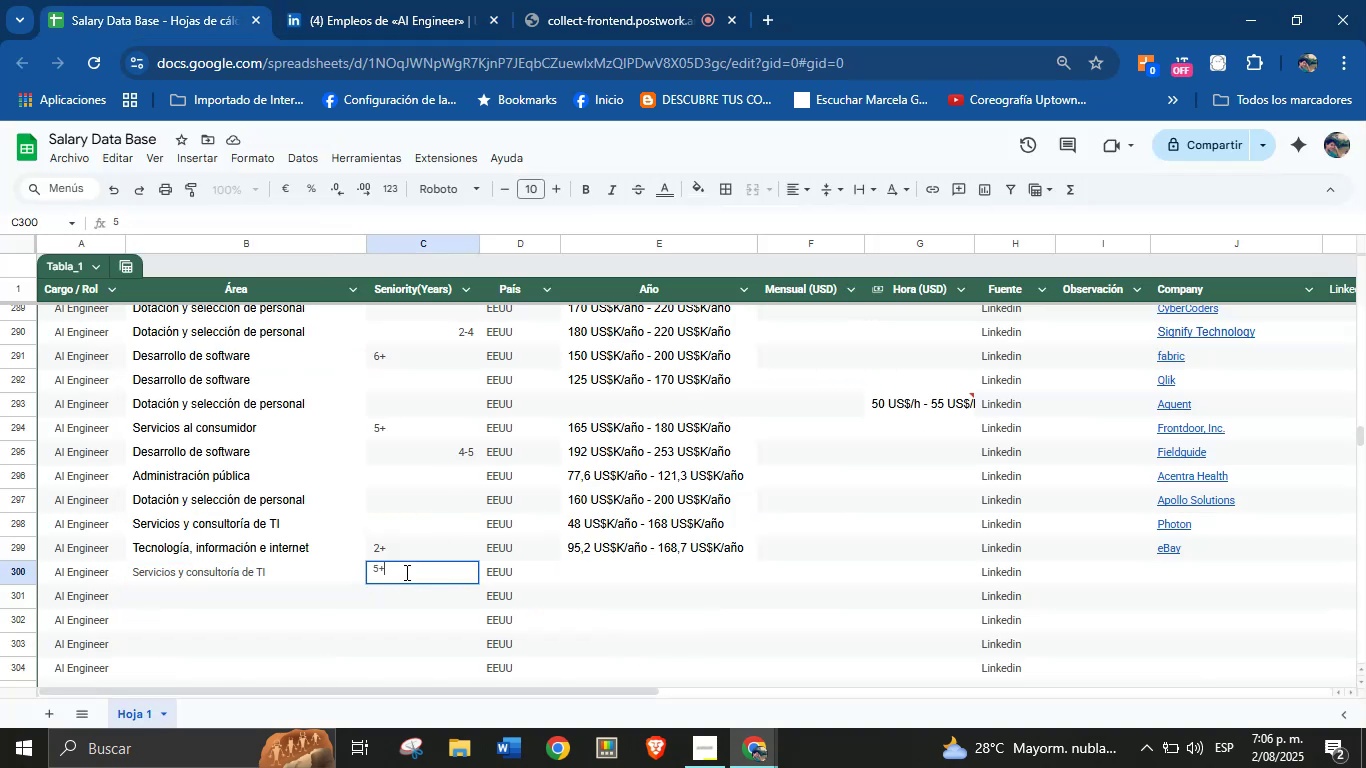 
key(Enter)
 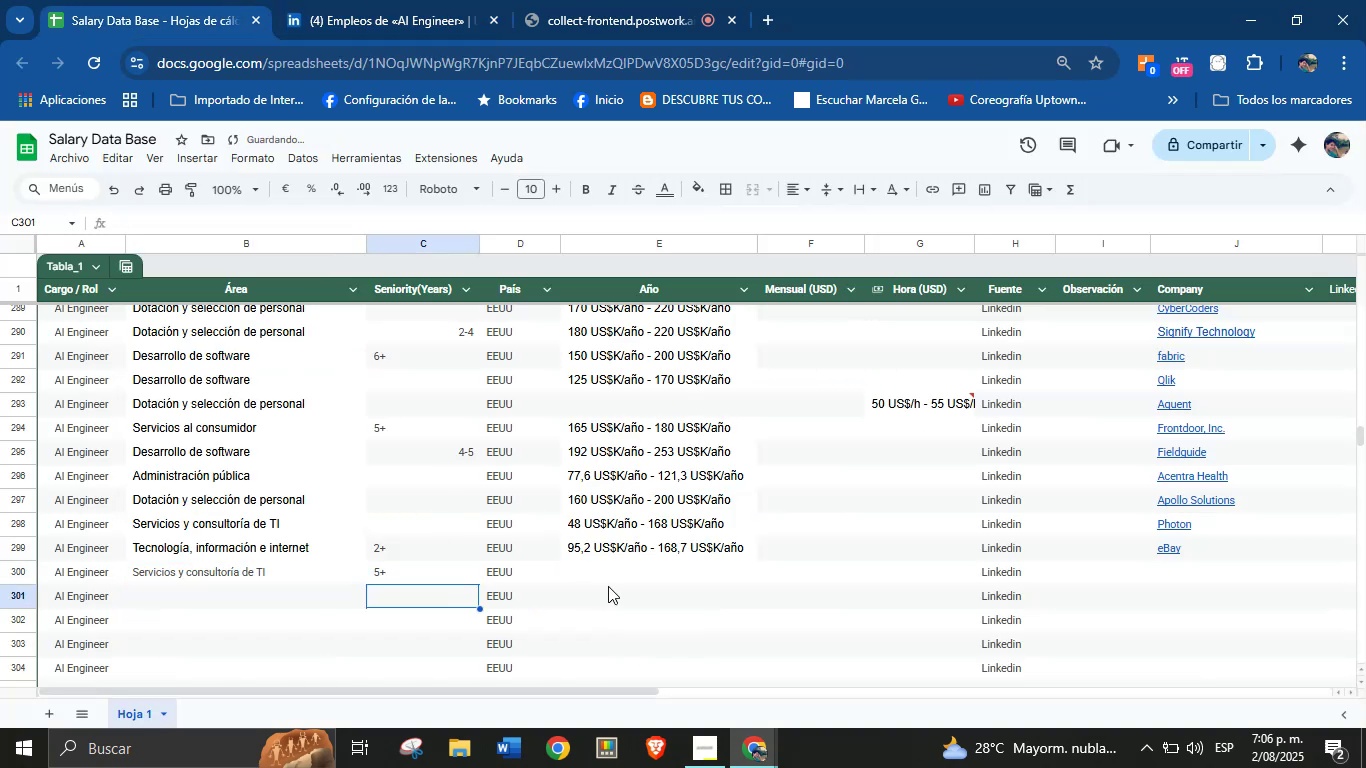 
left_click([648, 579])
 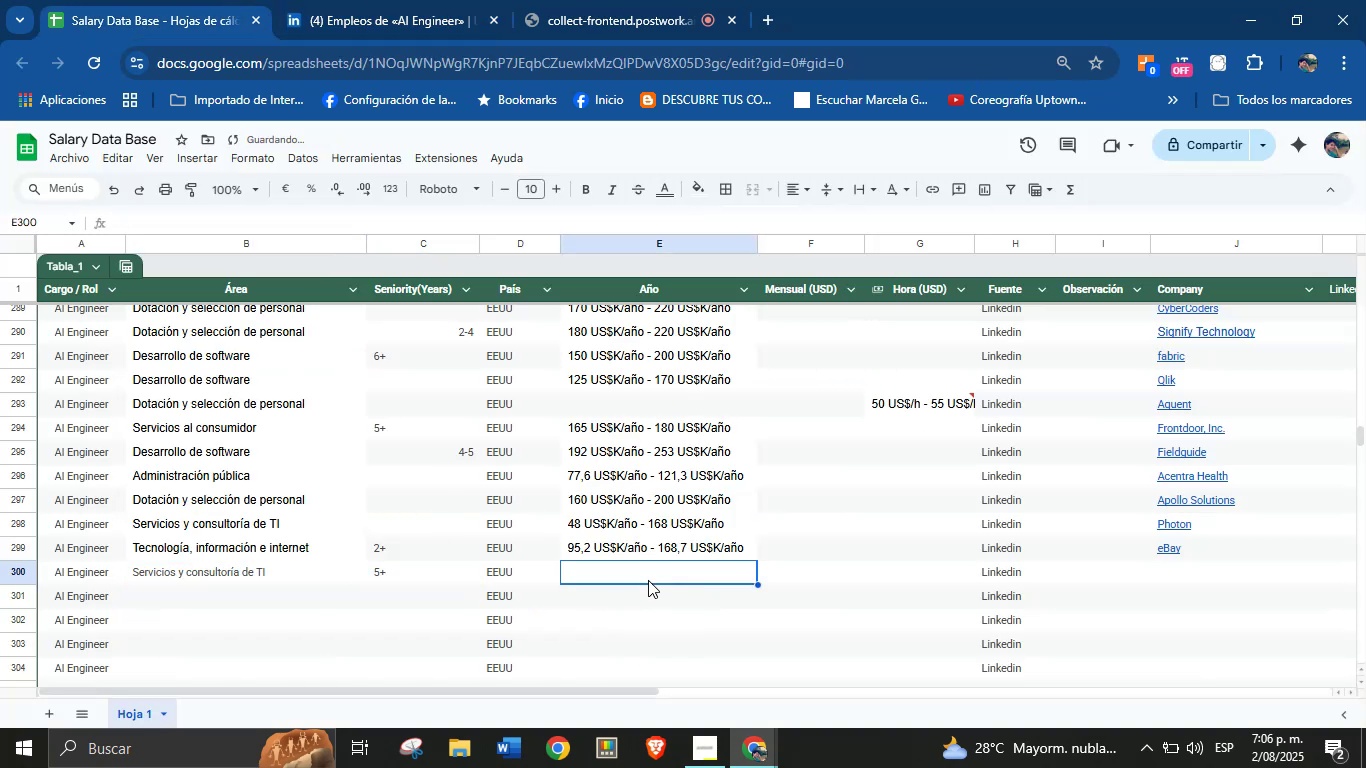 
key(Control+V)
 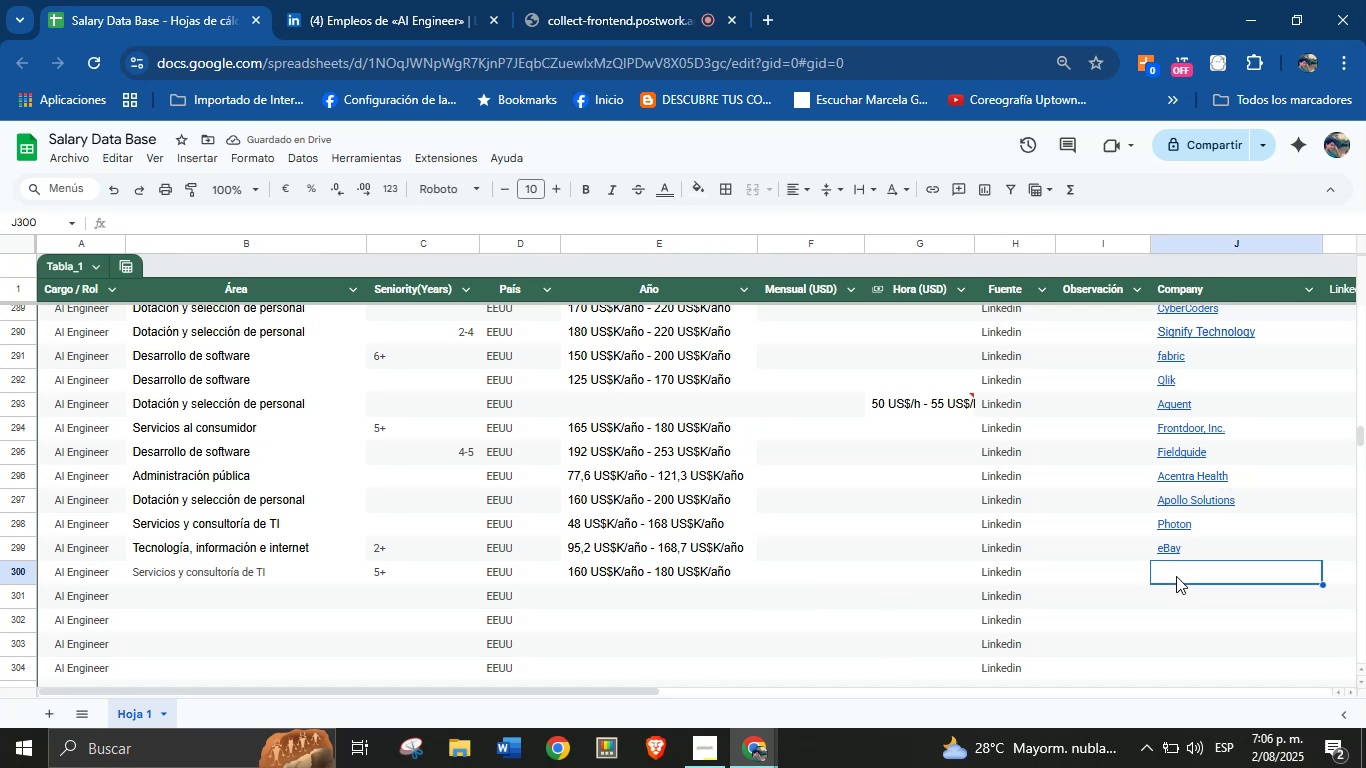 
wait(5.39)
 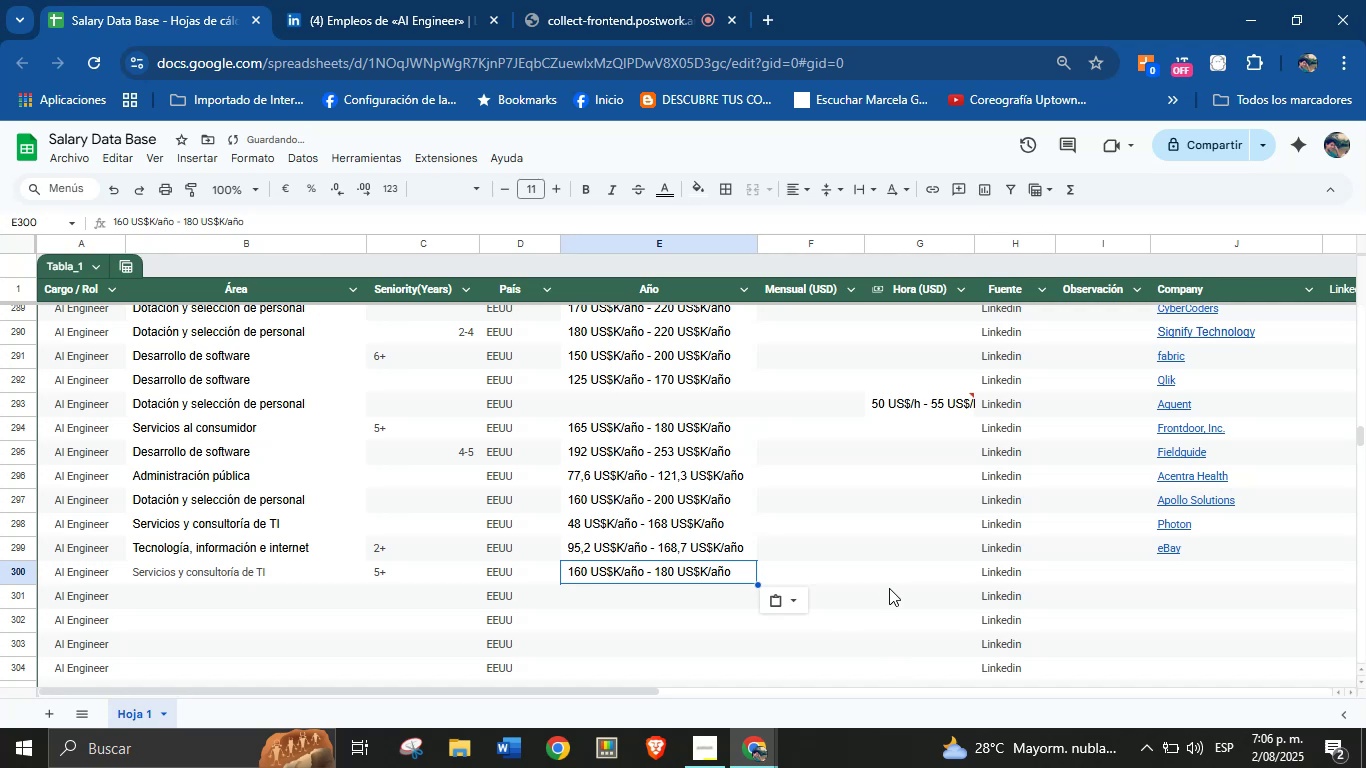 
left_click([407, 0])
 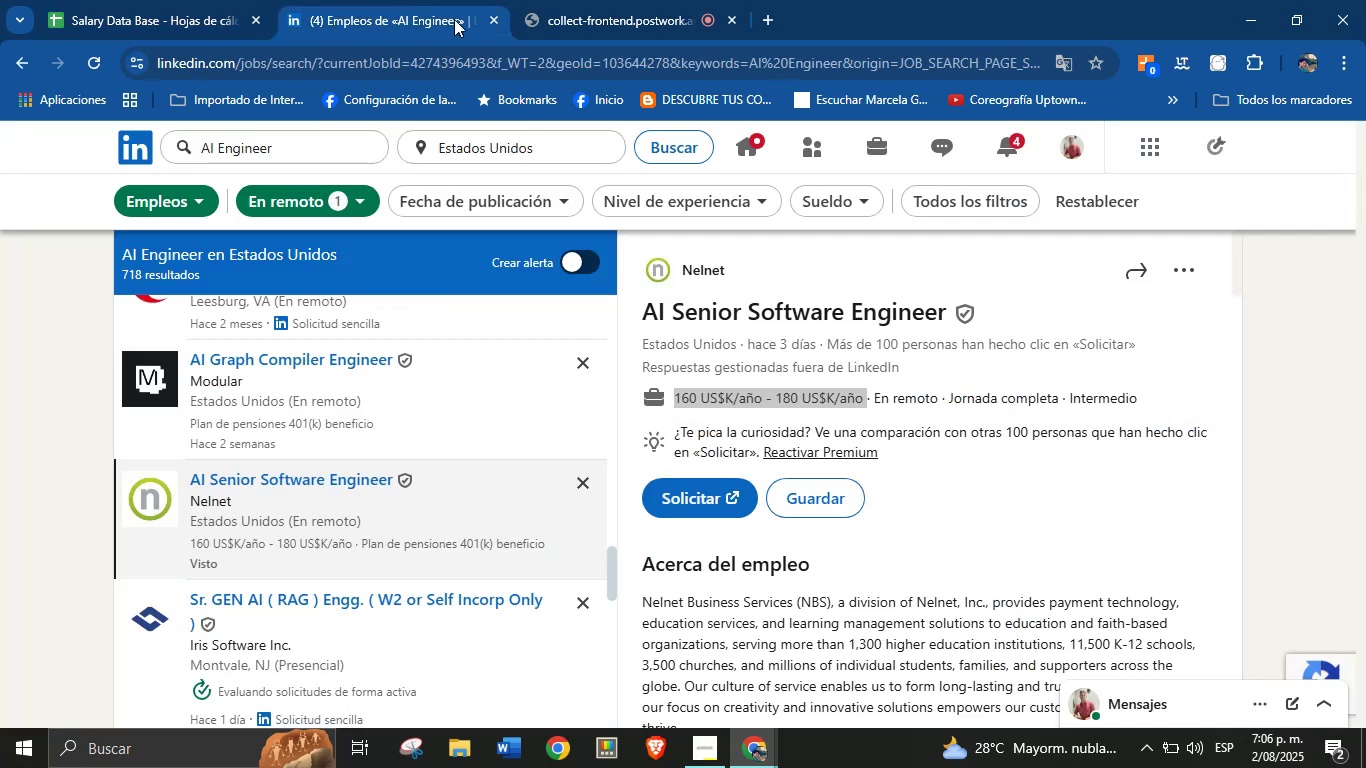 
scroll: coordinate [743, 377], scroll_direction: up, amount: 1.0
 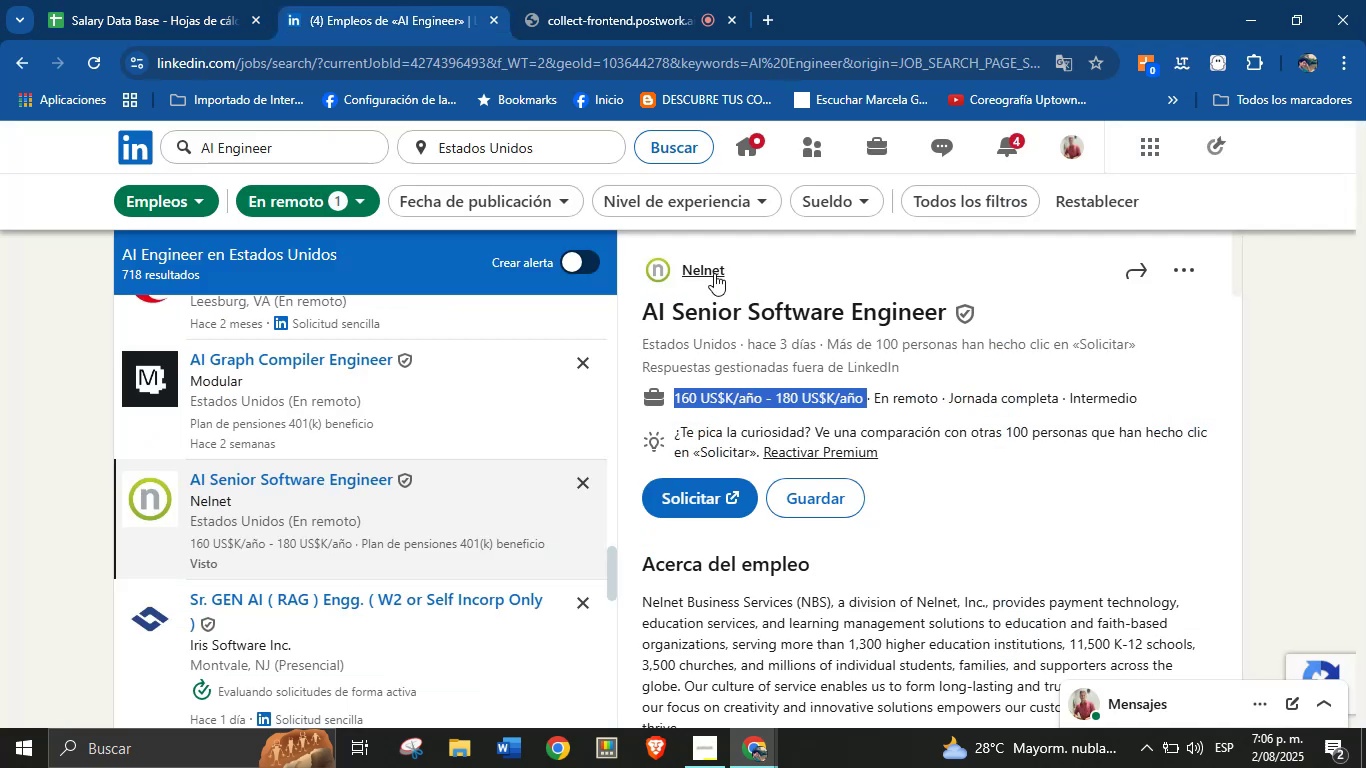 
left_click_drag(start_coordinate=[733, 271], to_coordinate=[684, 271])
 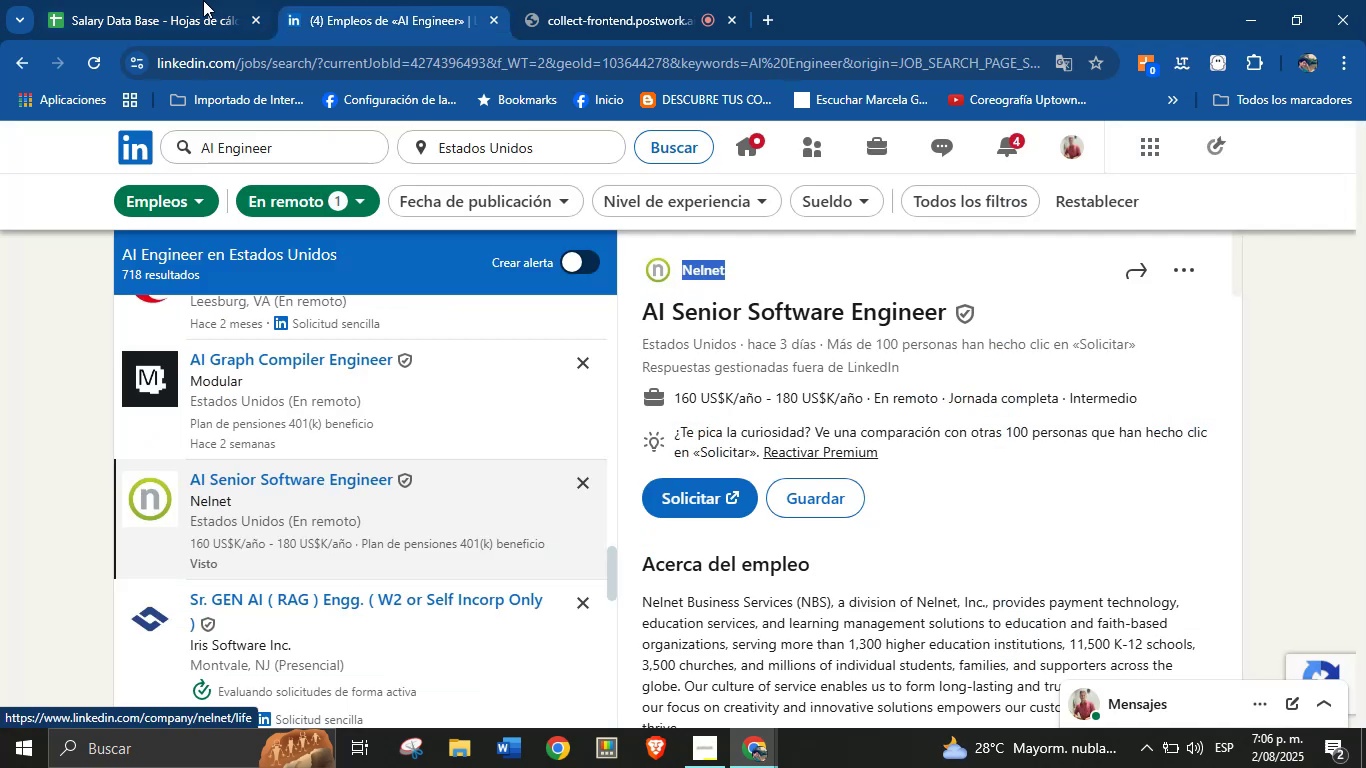 
key(Control+C)
 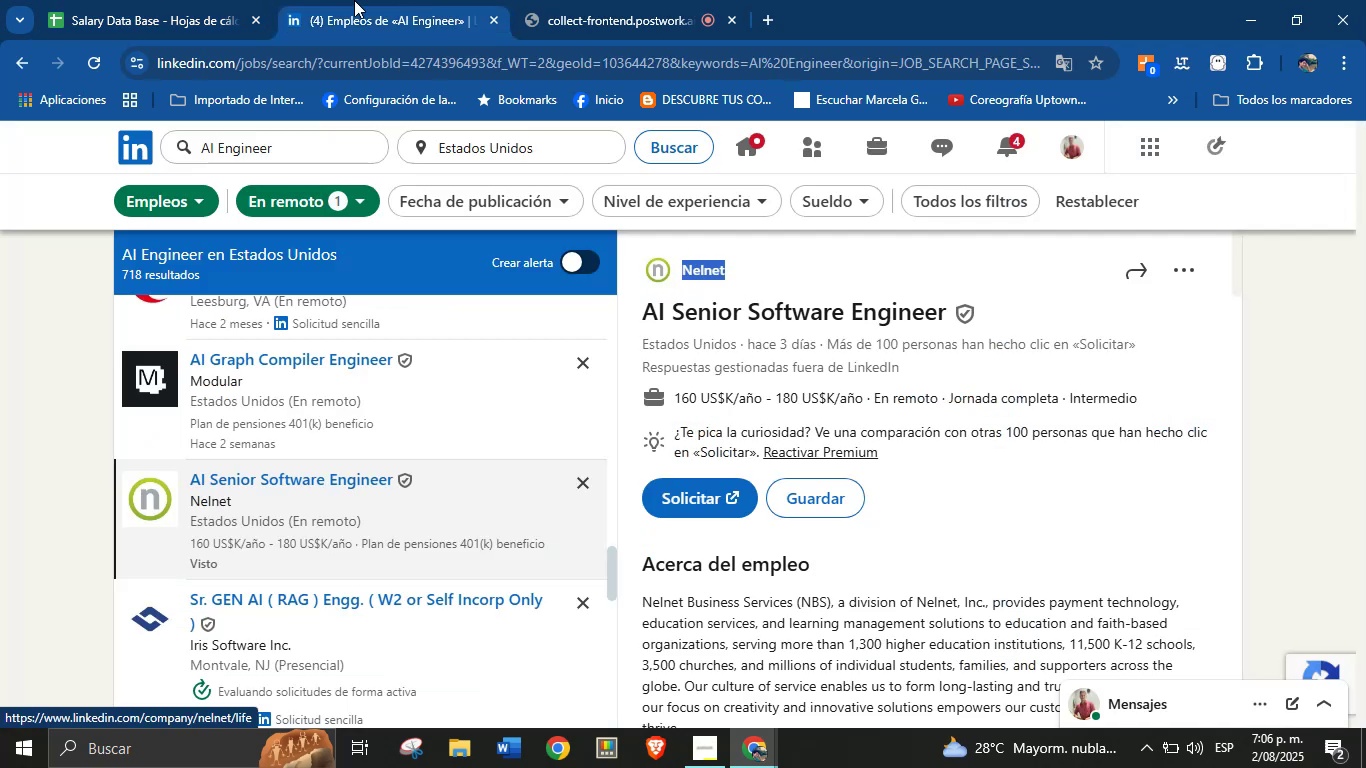 
left_click([188, 0])
 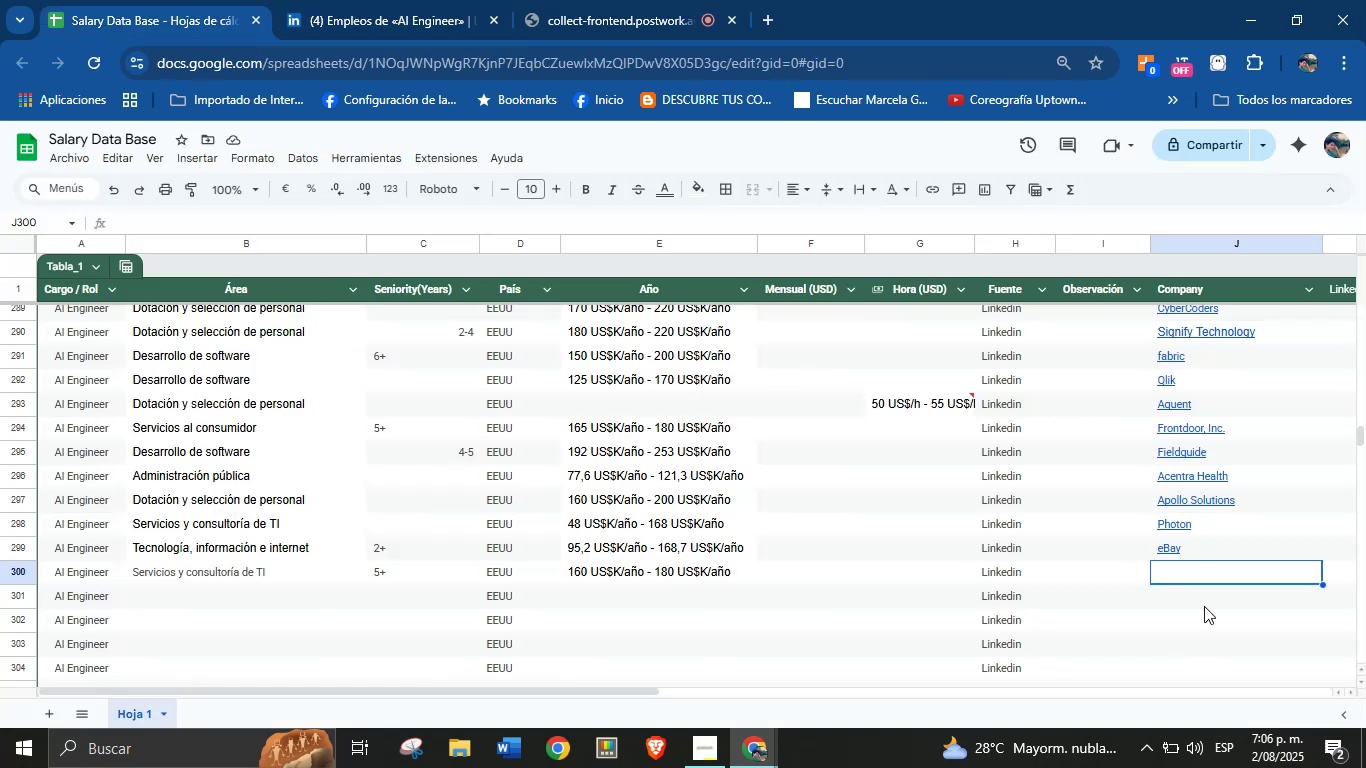 
left_click([1188, 569])
 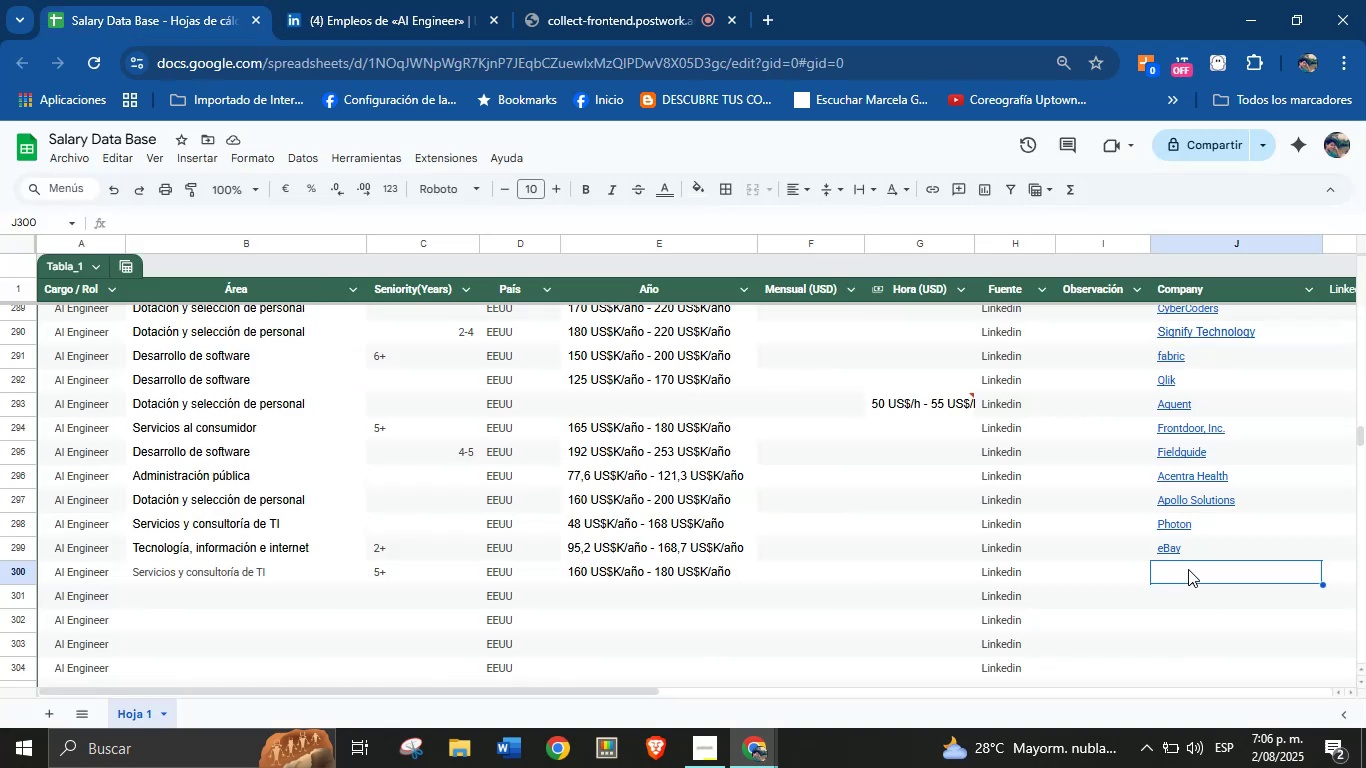 
key(Control+V)
 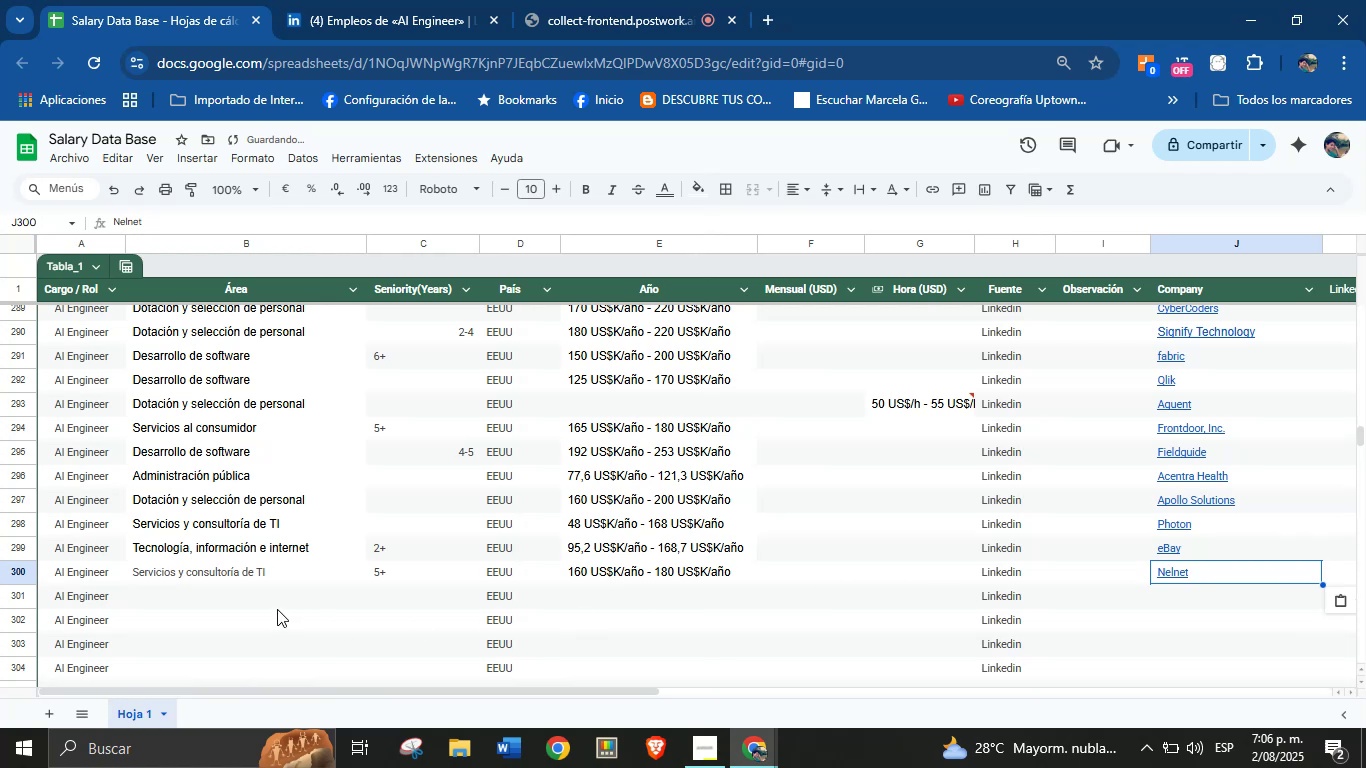 
left_click([258, 605])
 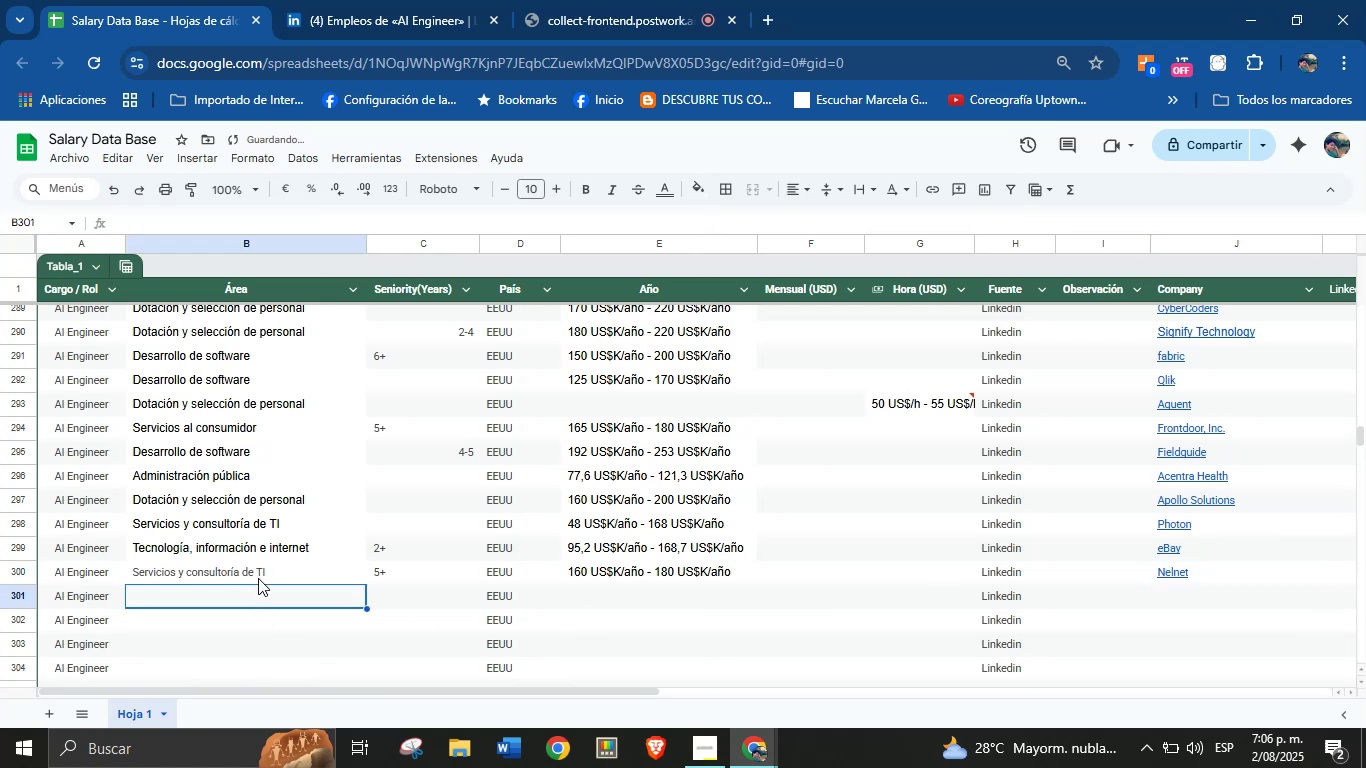 
left_click([258, 577])
 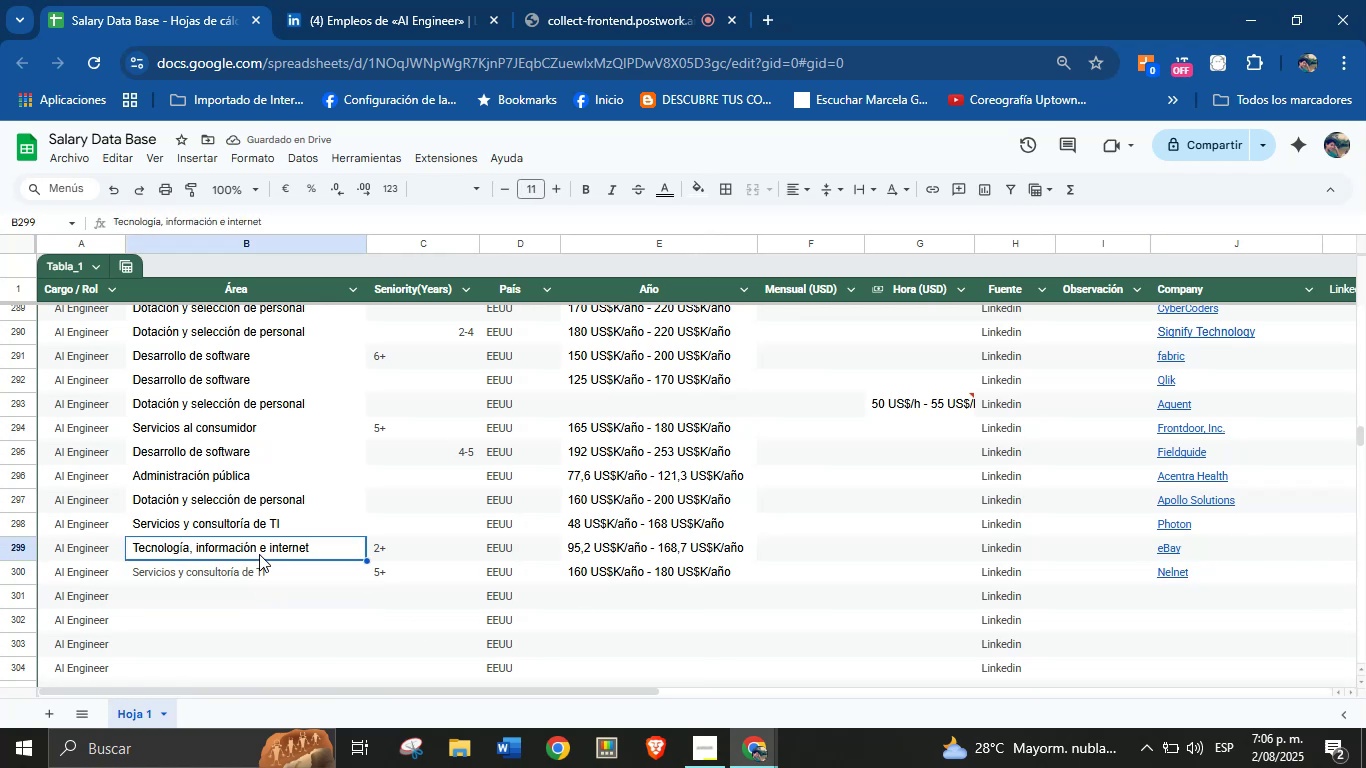 
double_click([267, 574])
 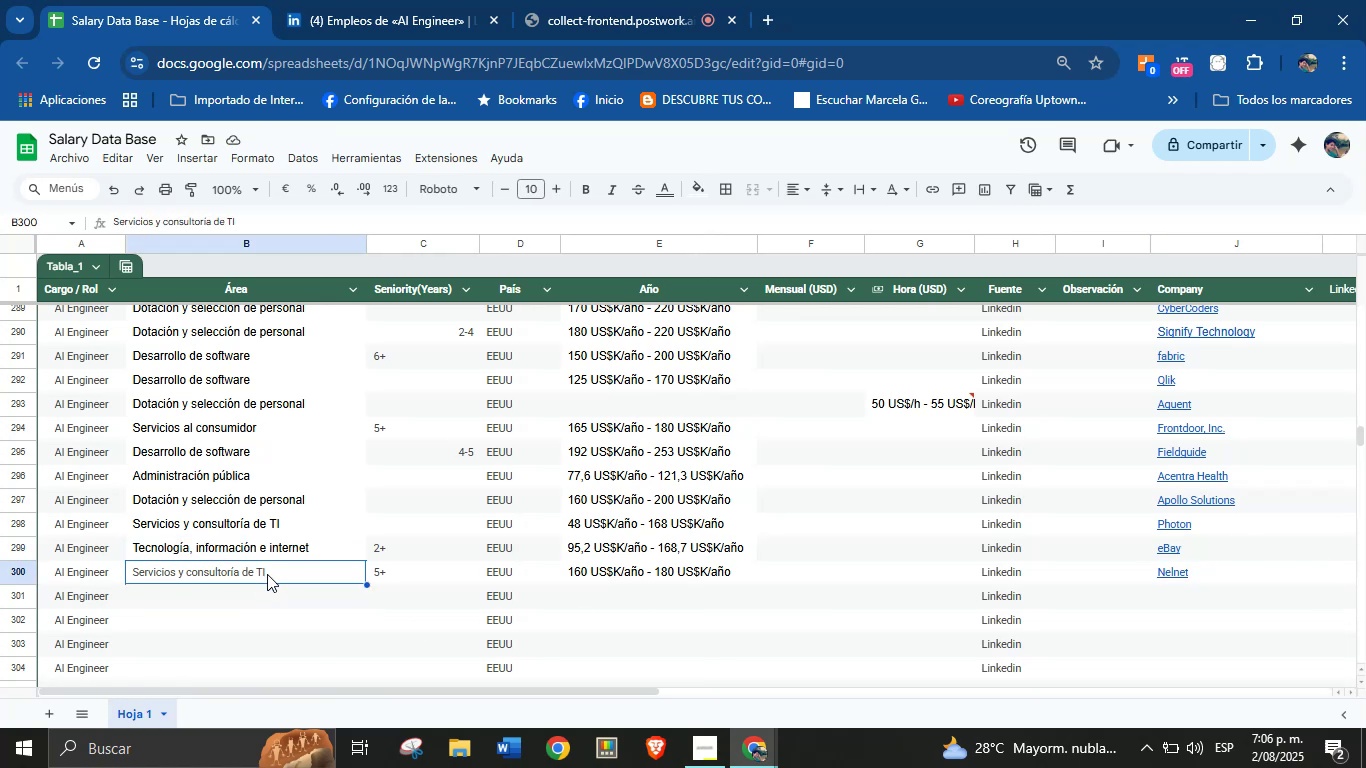 
triple_click([267, 574])
 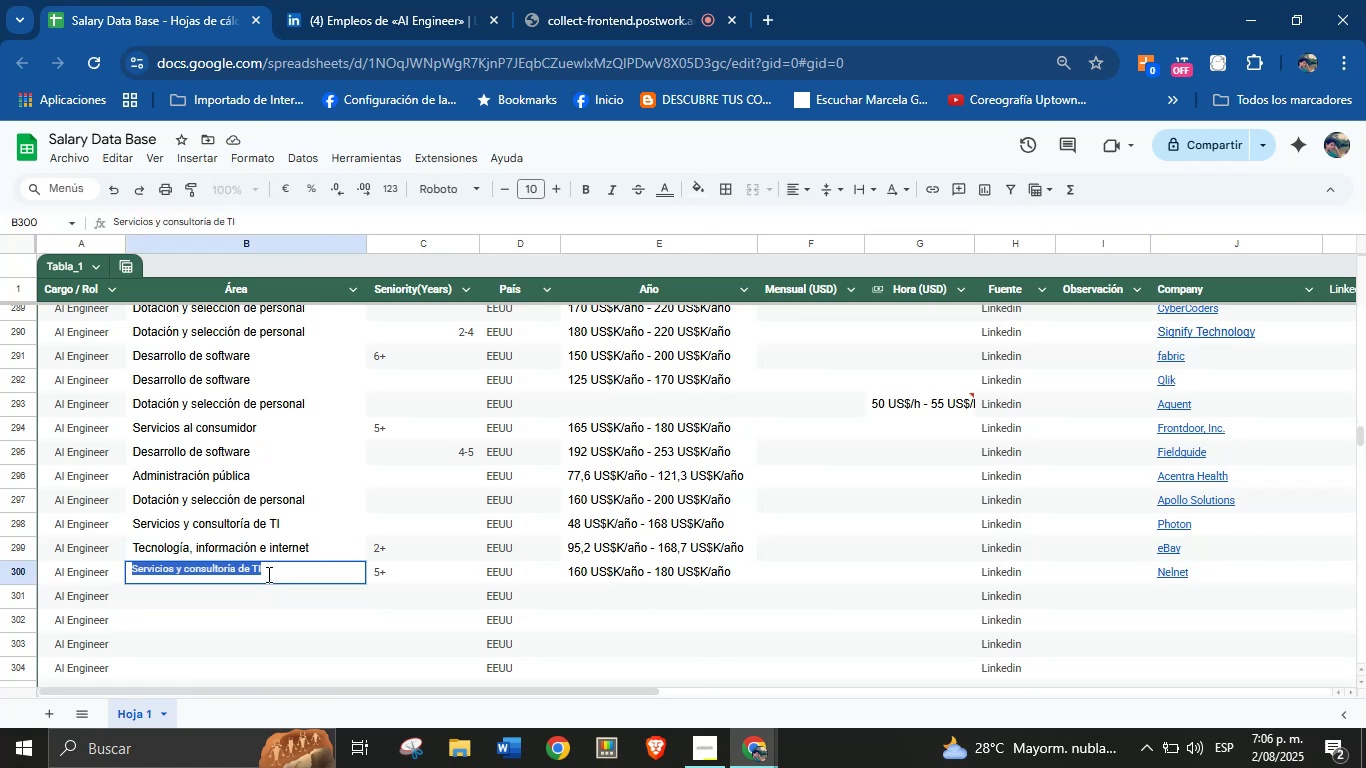 
triple_click([267, 574])
 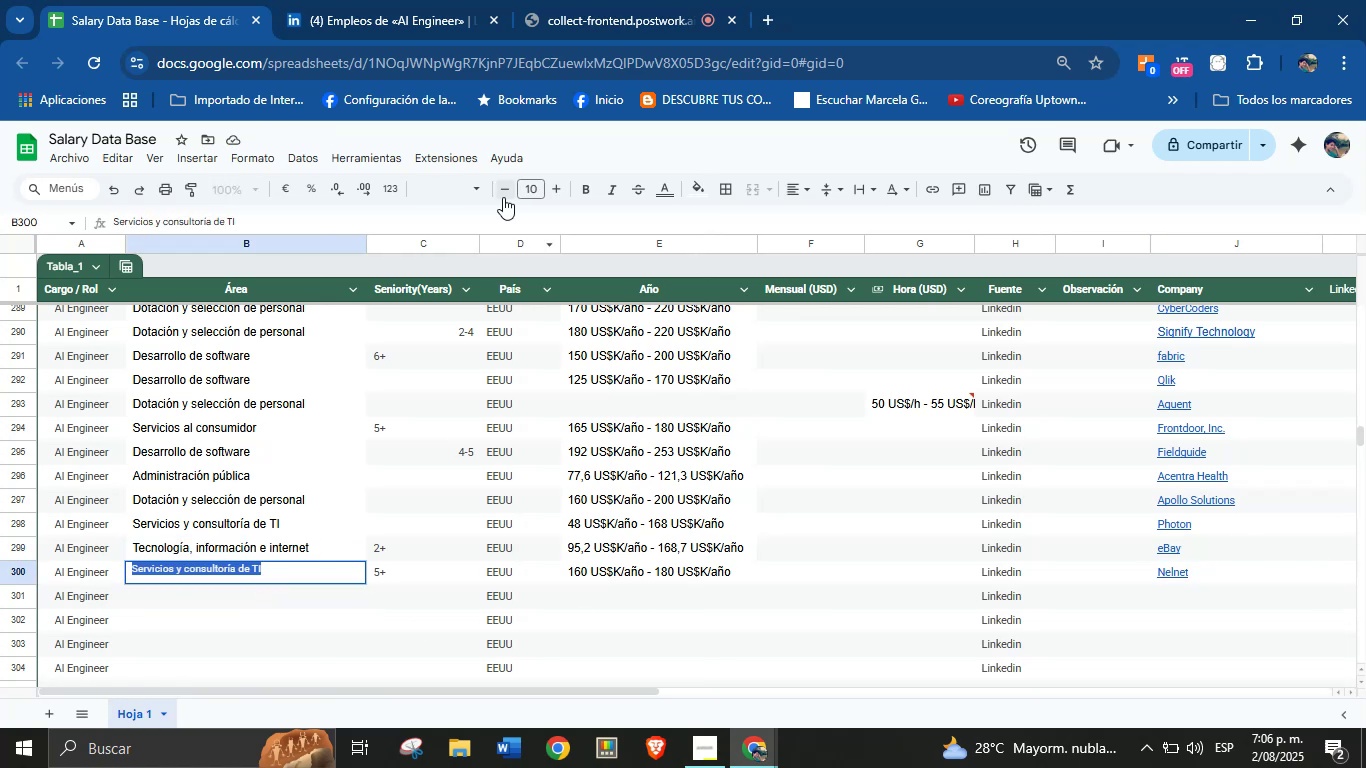 
mouse_move([523, 222])
 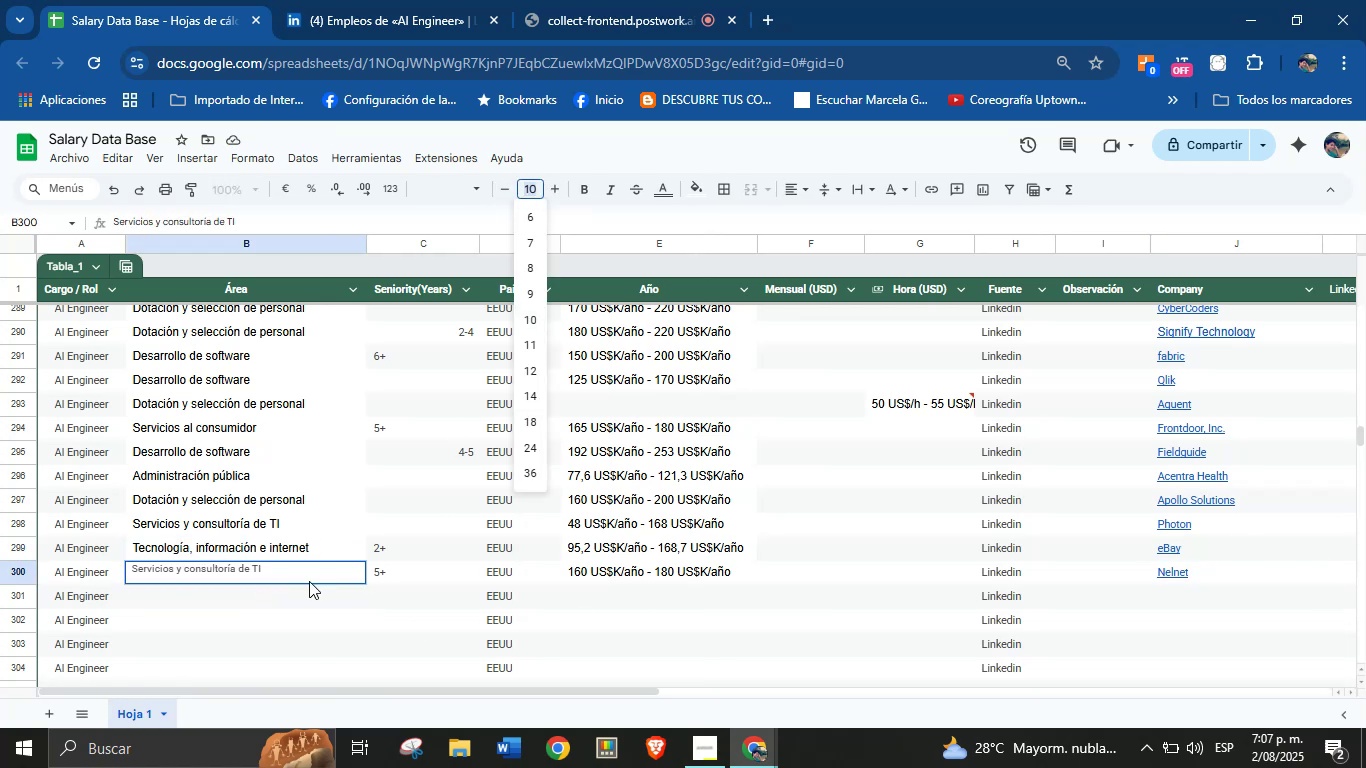 
left_click([242, 615])
 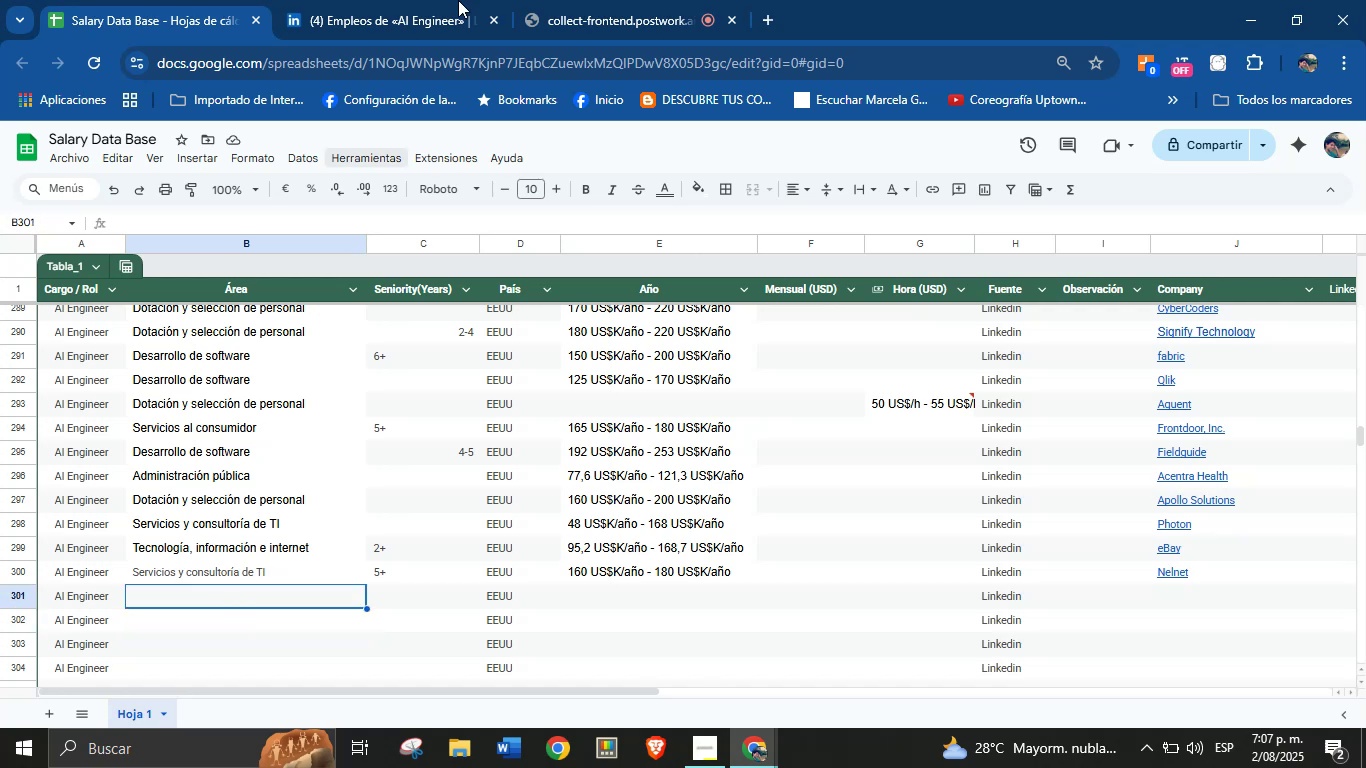 
left_click([364, 0])
 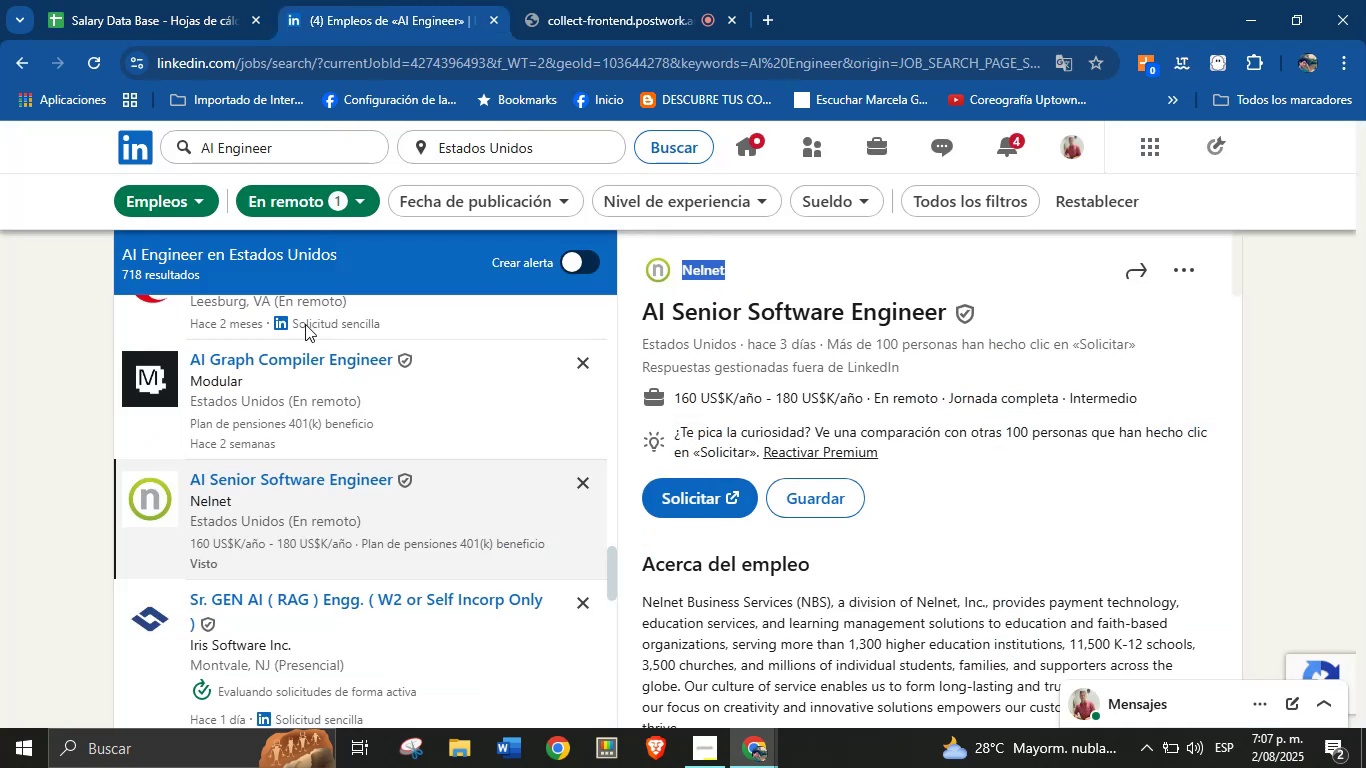 
scroll: coordinate [370, 446], scroll_direction: down, amount: 3.0
 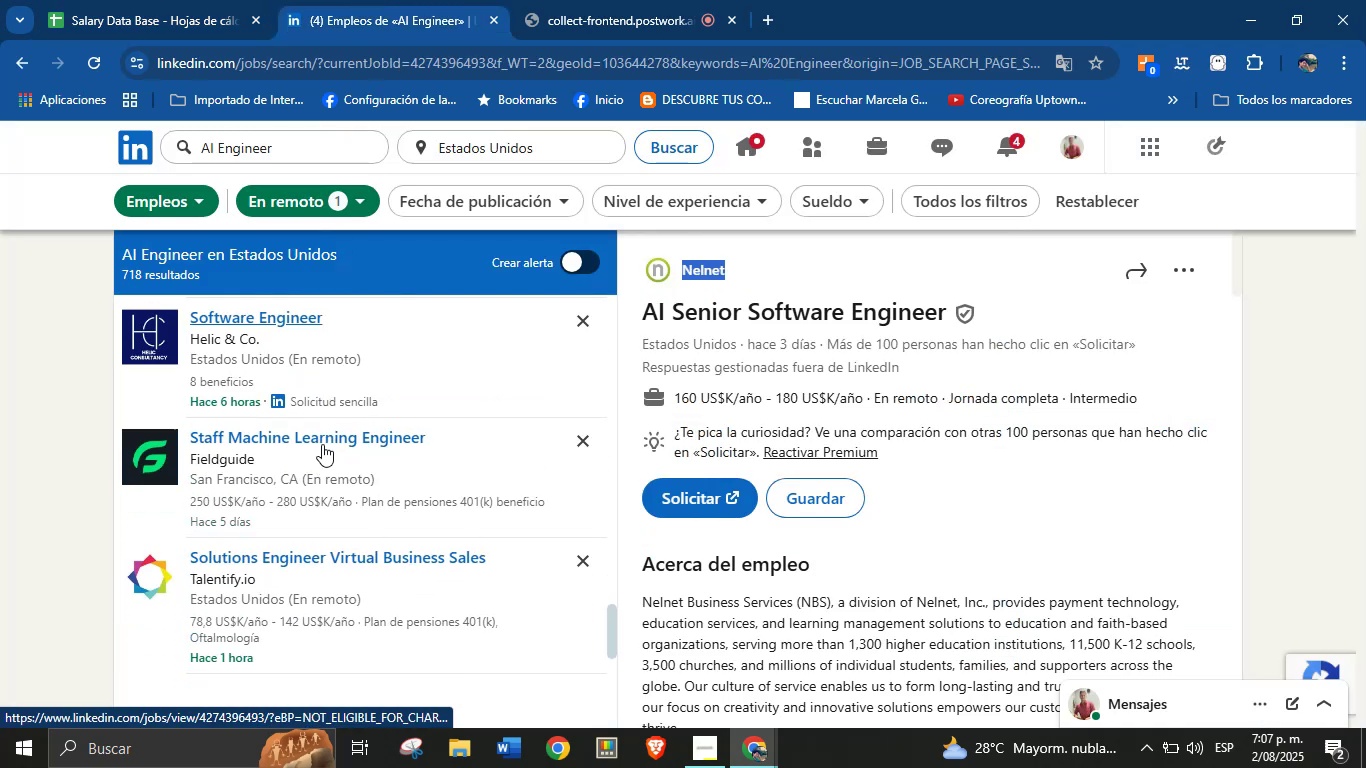 
left_click([251, 444])
 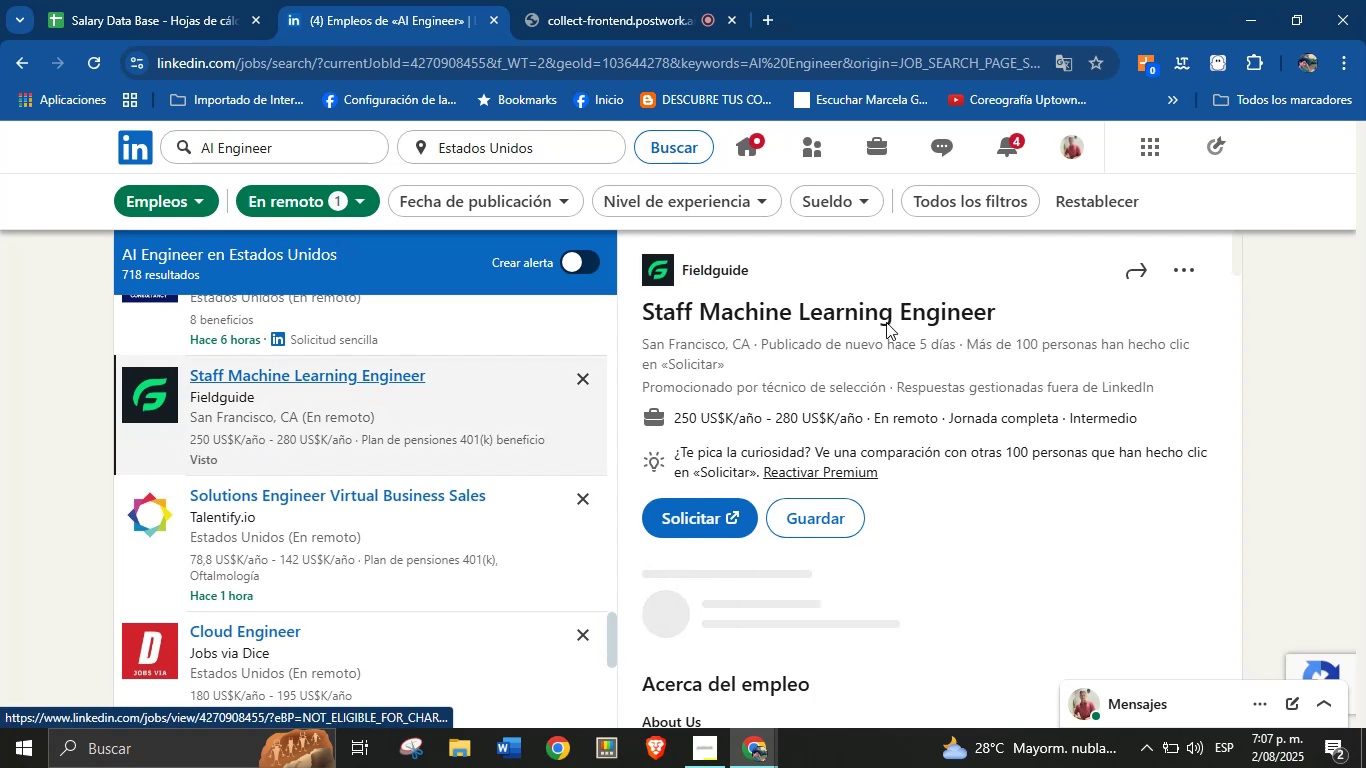 
scroll: coordinate [483, 473], scroll_direction: down, amount: 3.0
 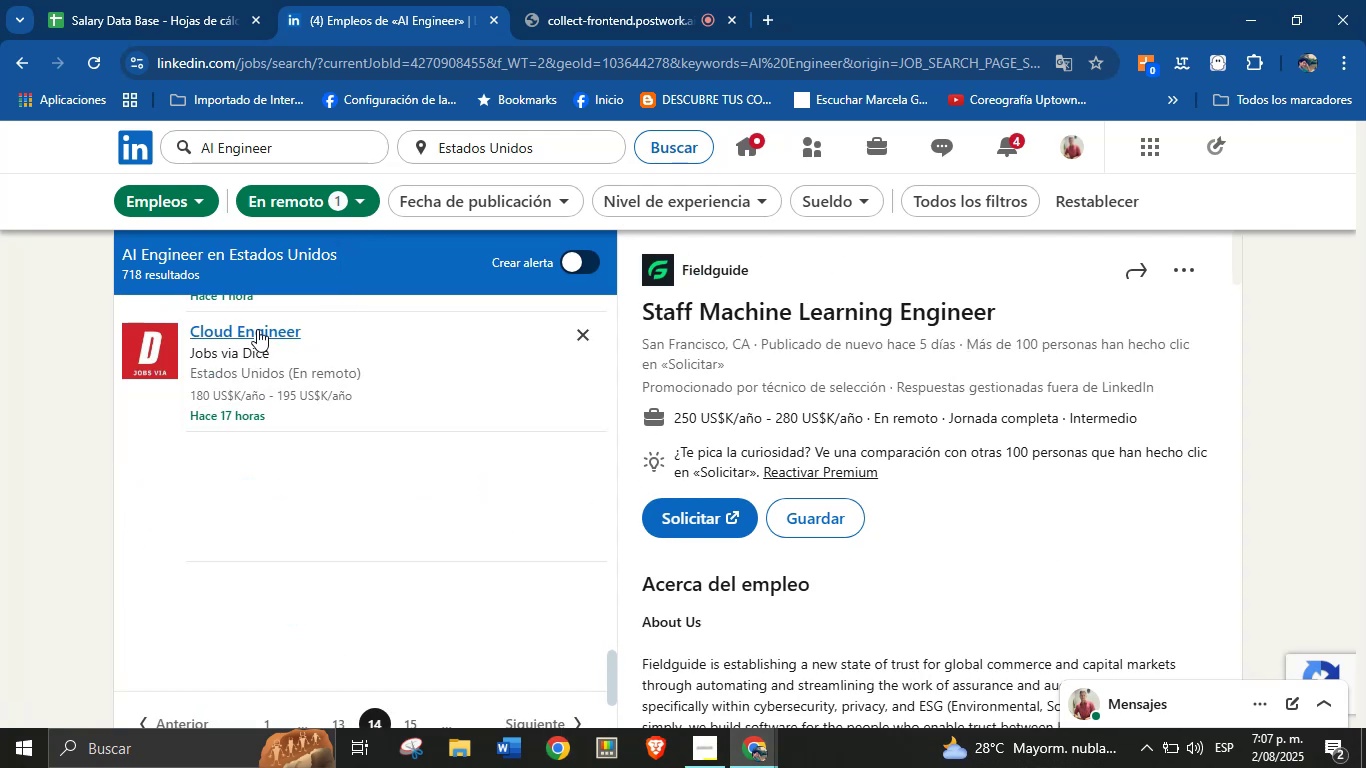 
wait(6.24)
 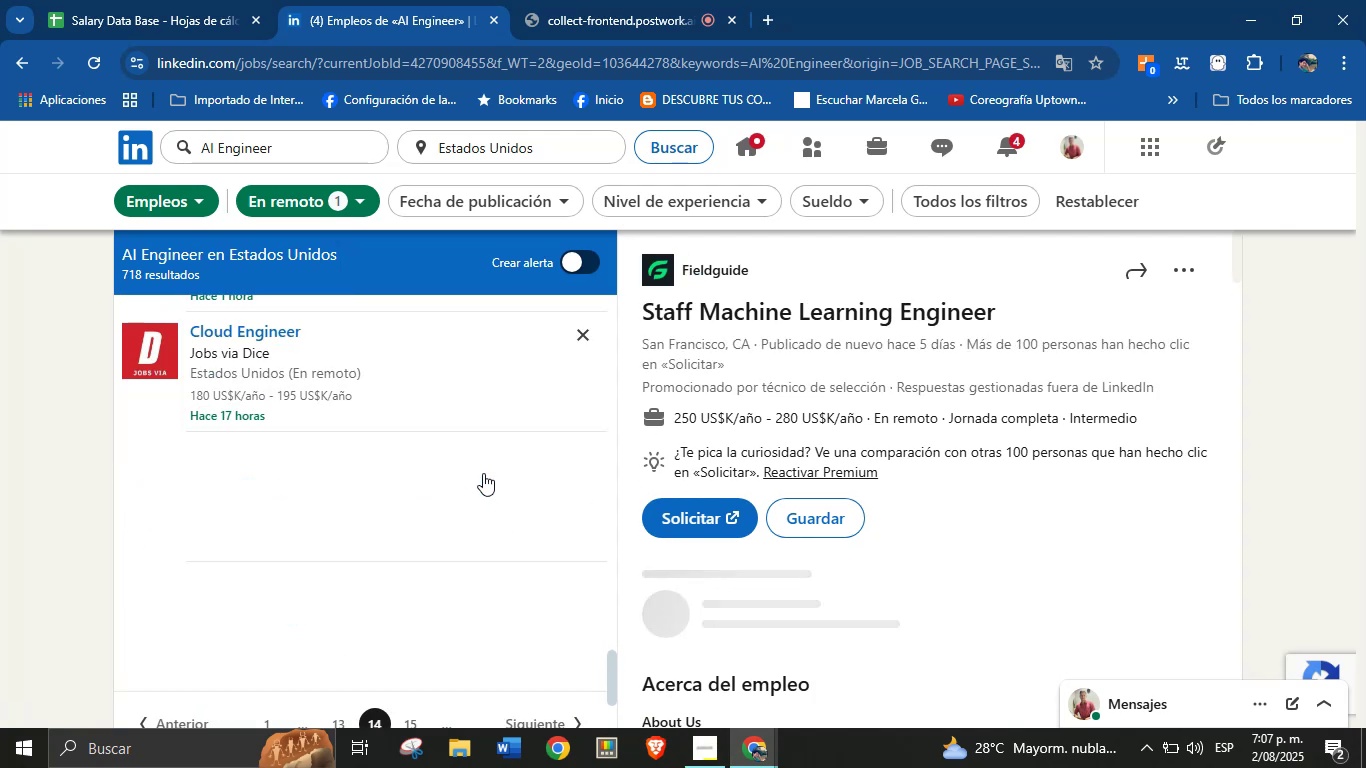 
scroll: coordinate [378, 502], scroll_direction: down, amount: 3.0
 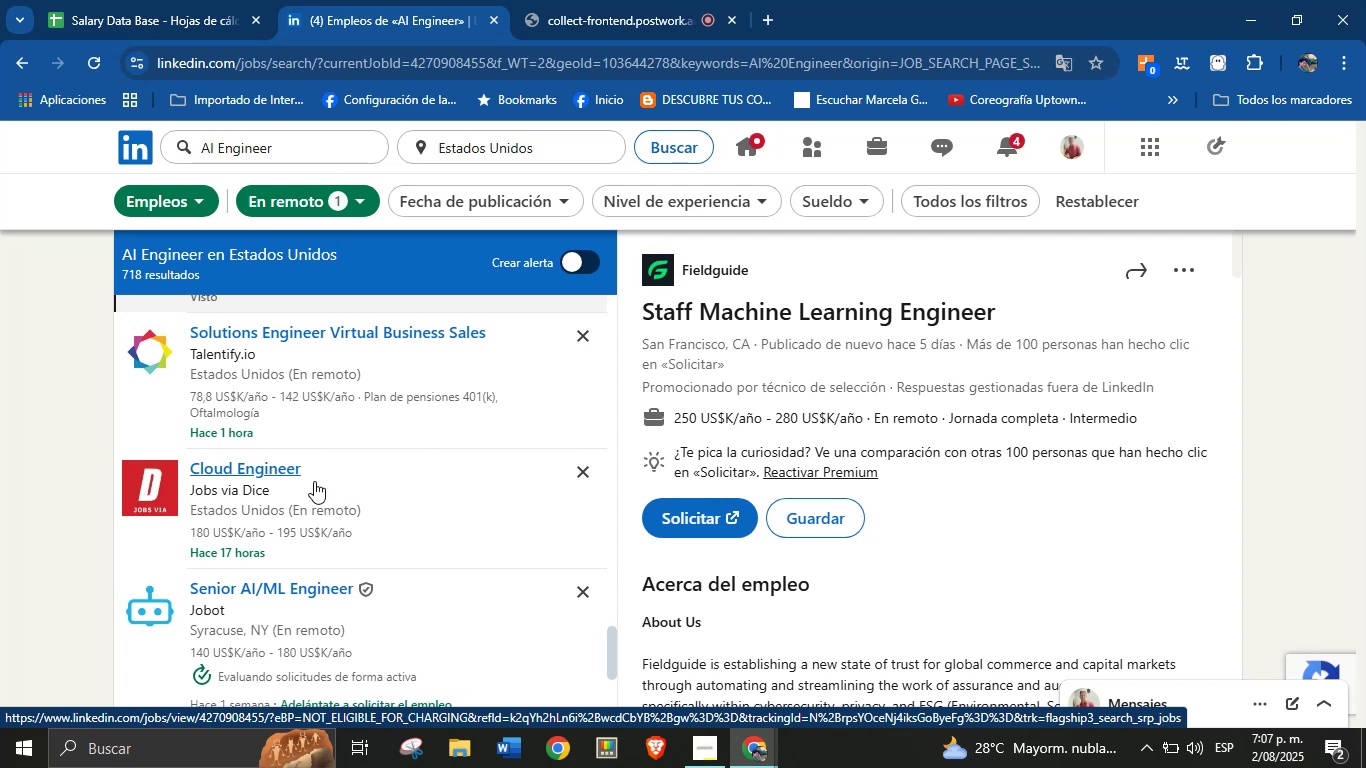 
left_click([266, 471])
 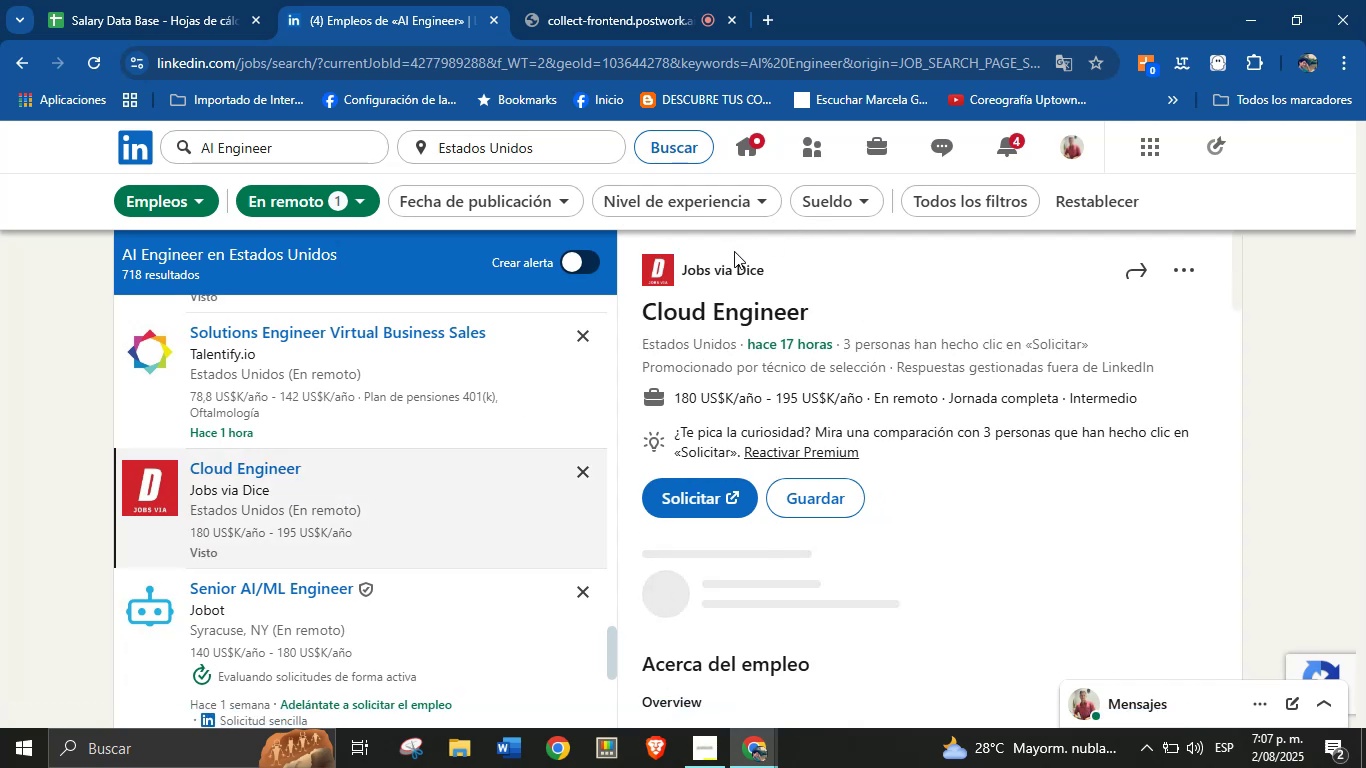 
wait(9.36)
 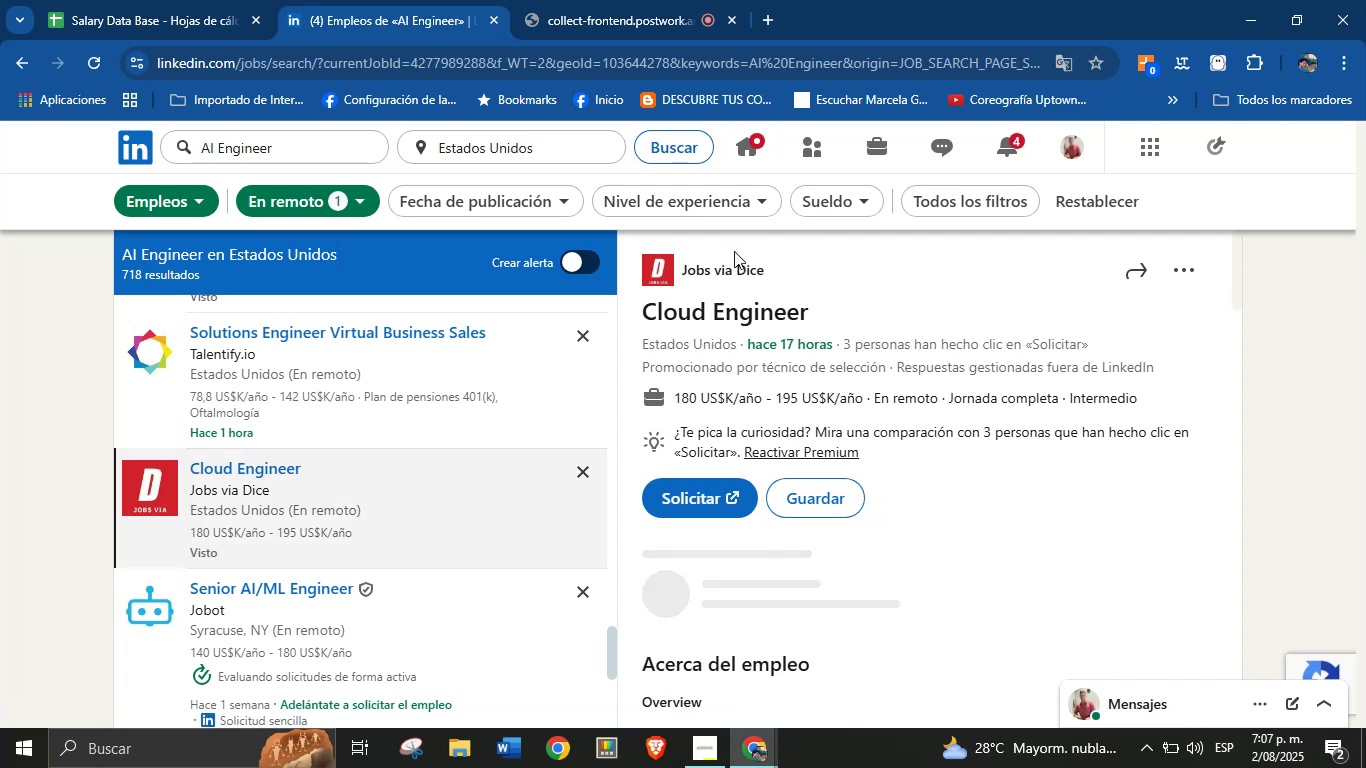 
left_click_drag(start_coordinate=[772, 268], to_coordinate=[682, 276])
 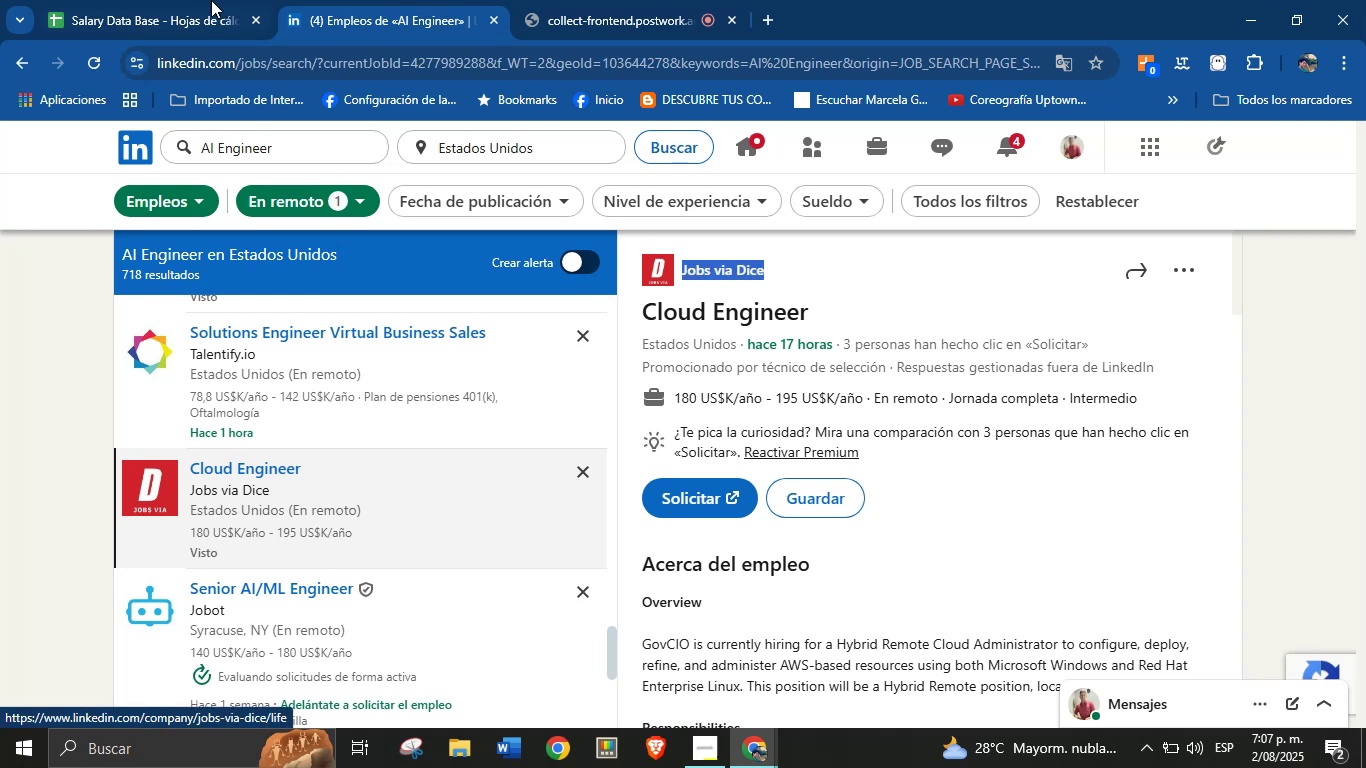 
key(Control+C)
 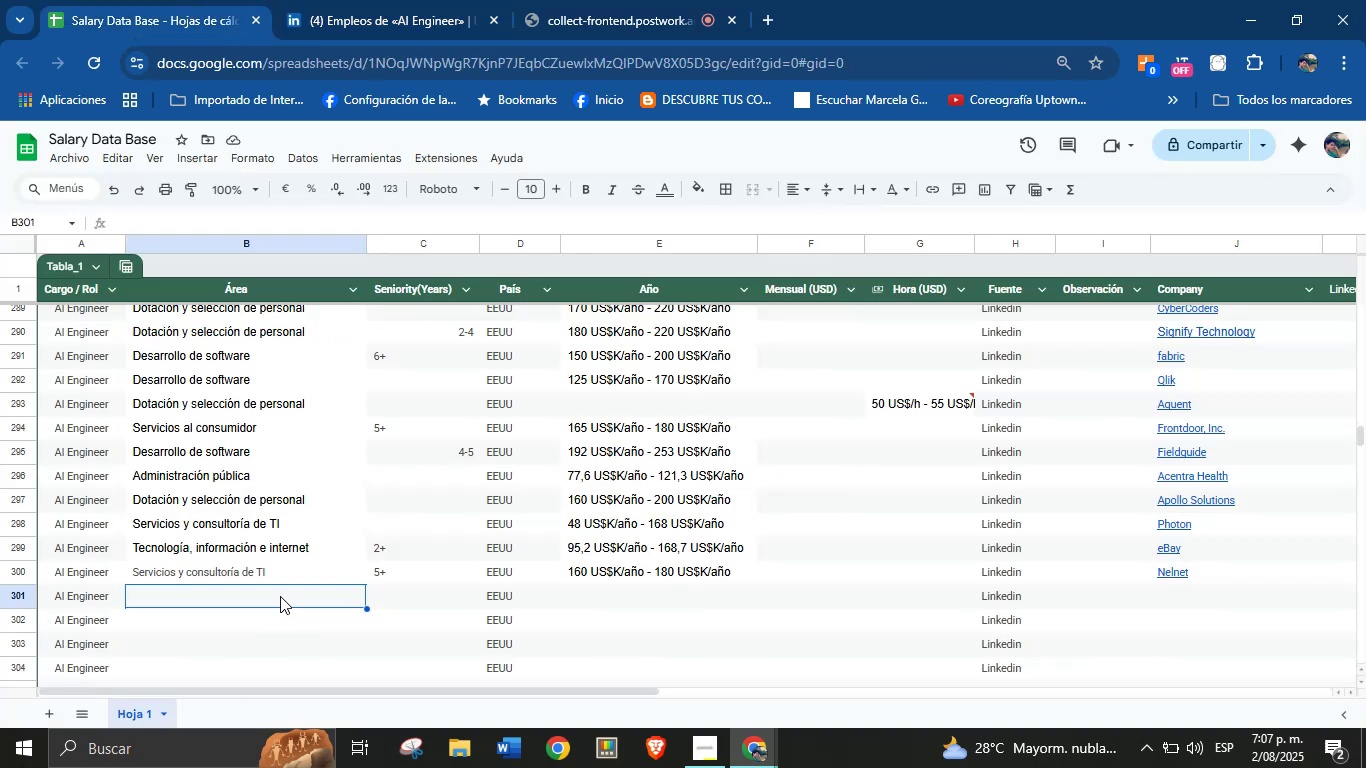 
left_click([1194, 596])
 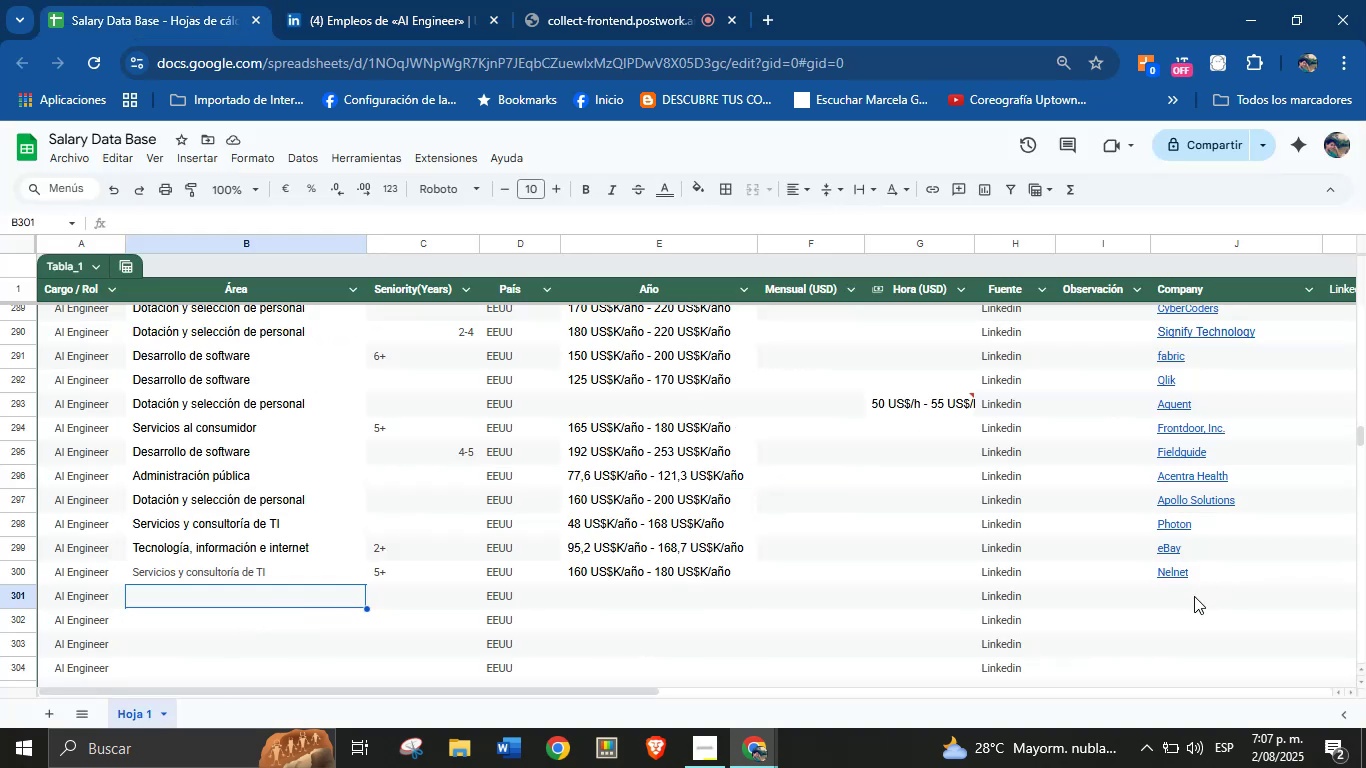 
key(Control+V)
 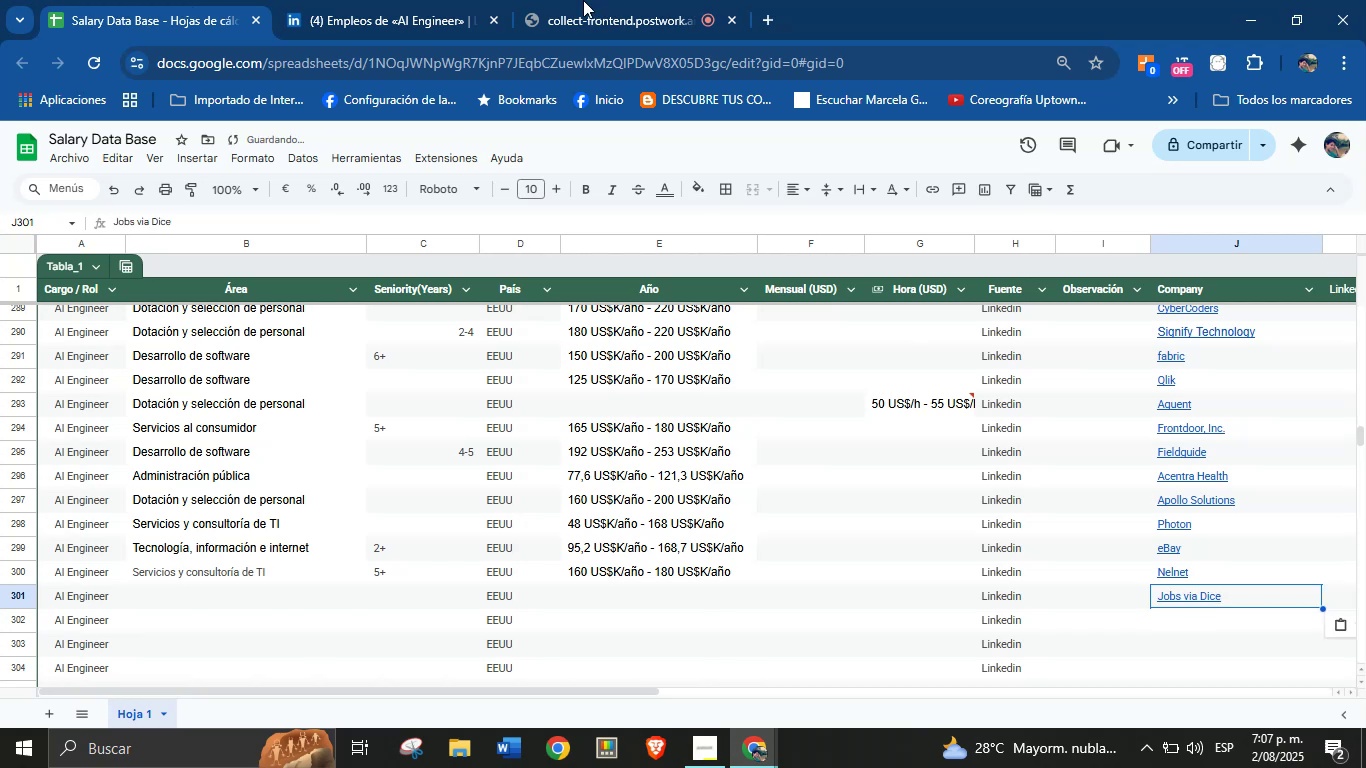 
left_click([341, 0])
 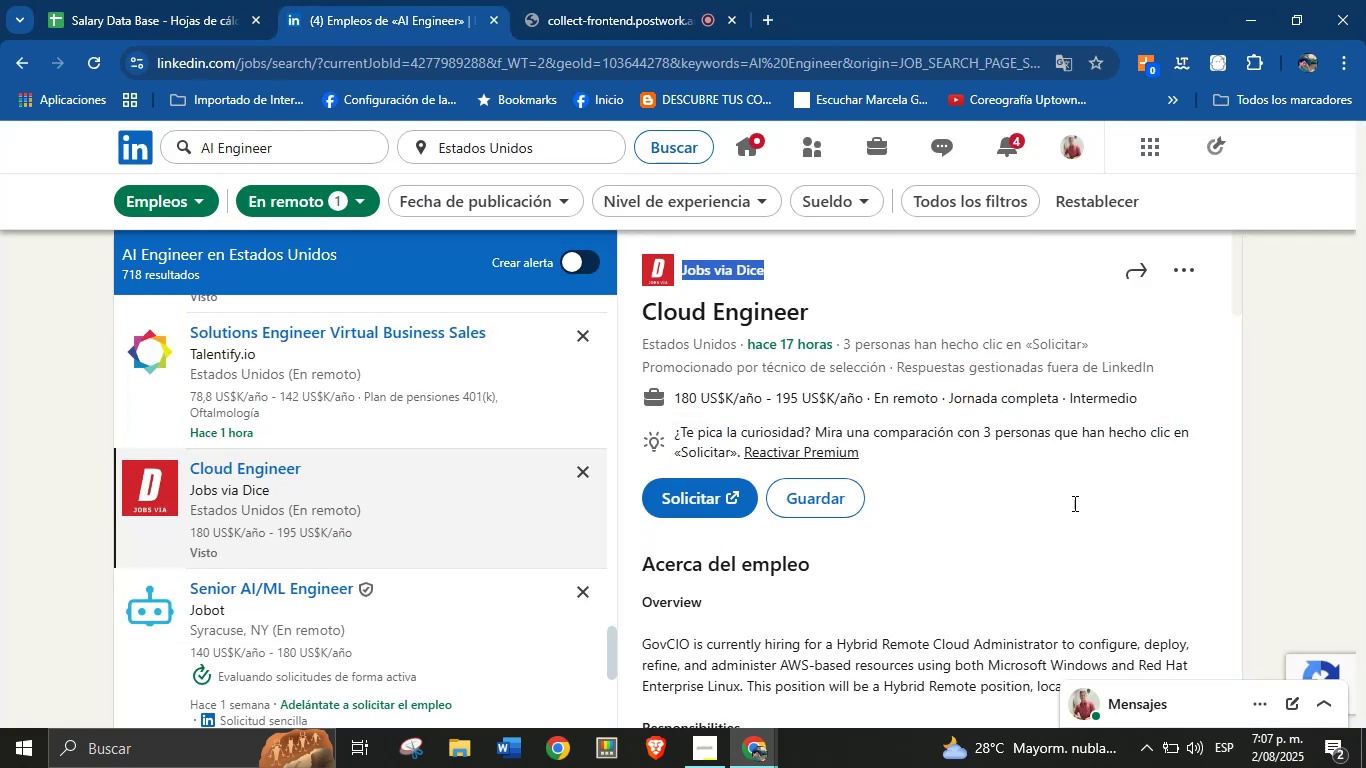 
scroll: coordinate [822, 436], scroll_direction: down, amount: 31.0
 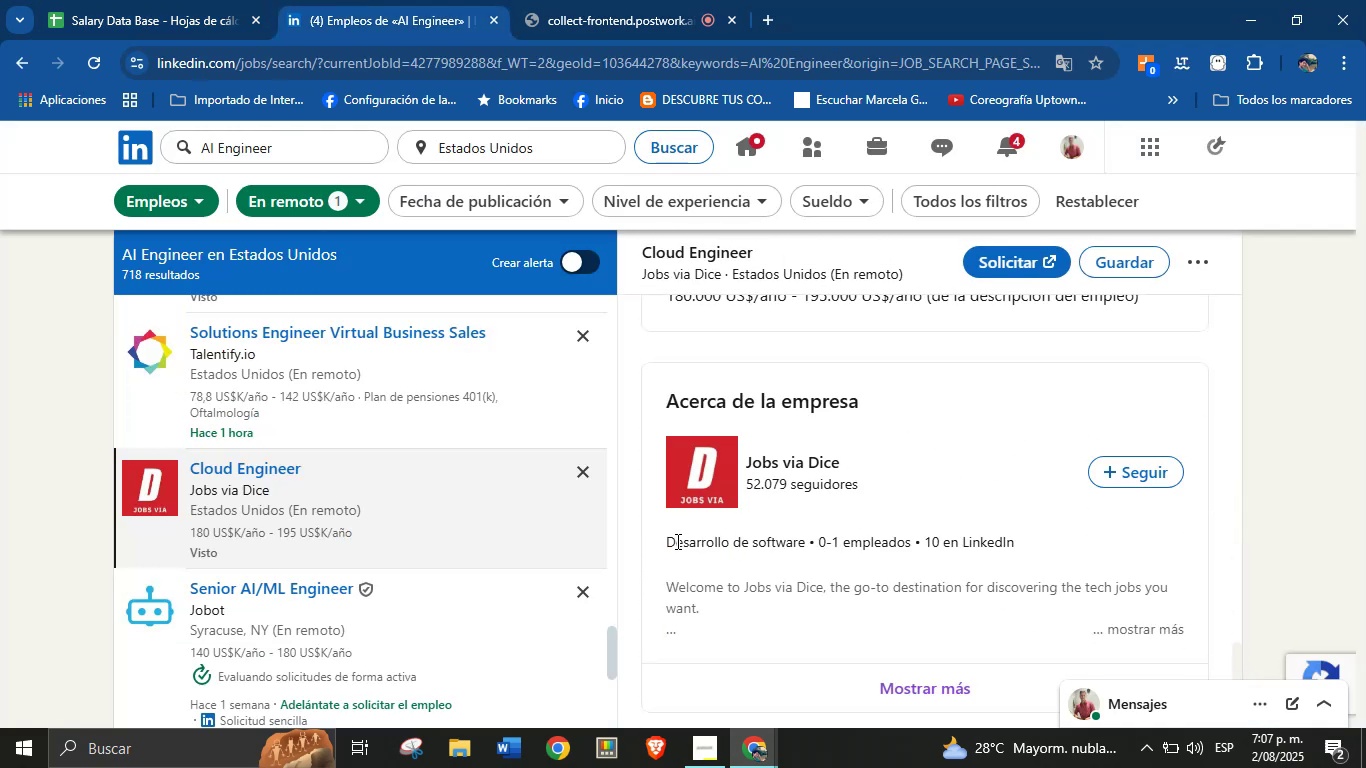 
left_click_drag(start_coordinate=[665, 542], to_coordinate=[803, 544])
 